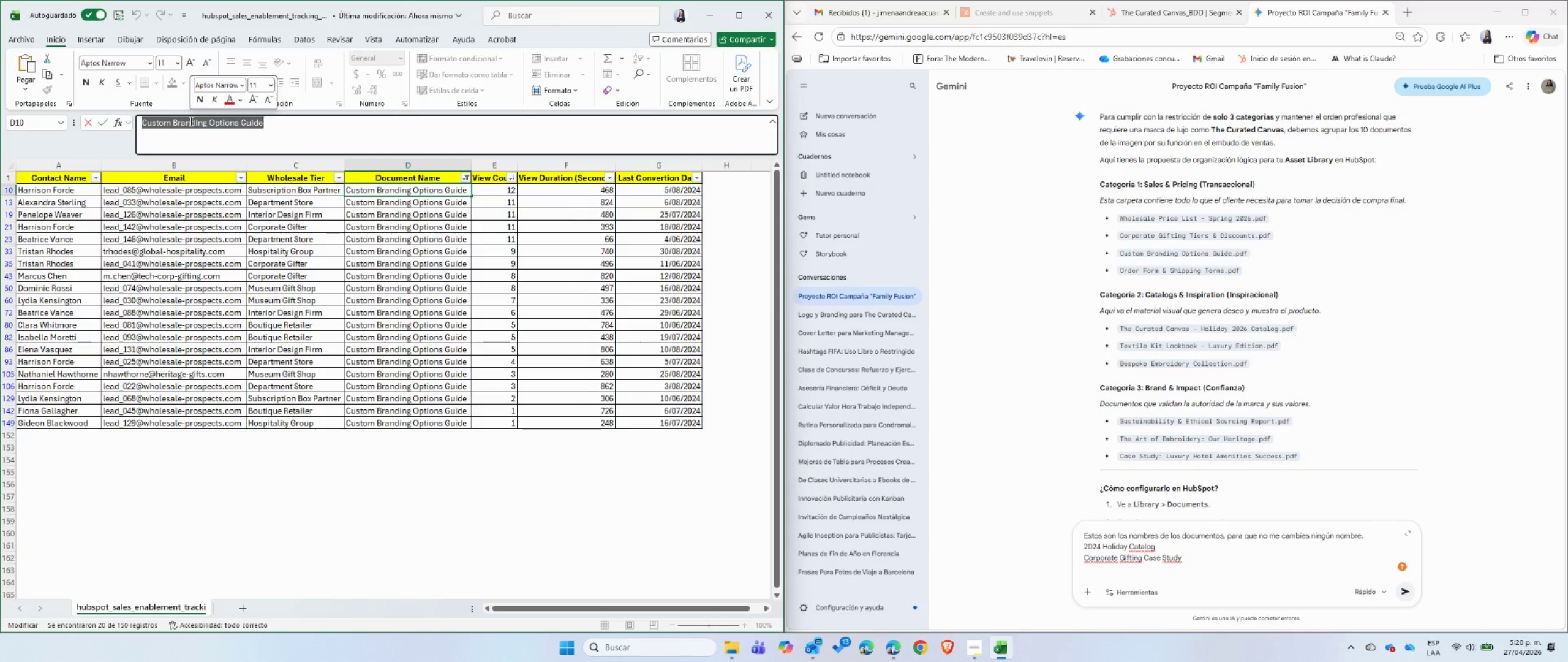 
triple_click([190, 121])
 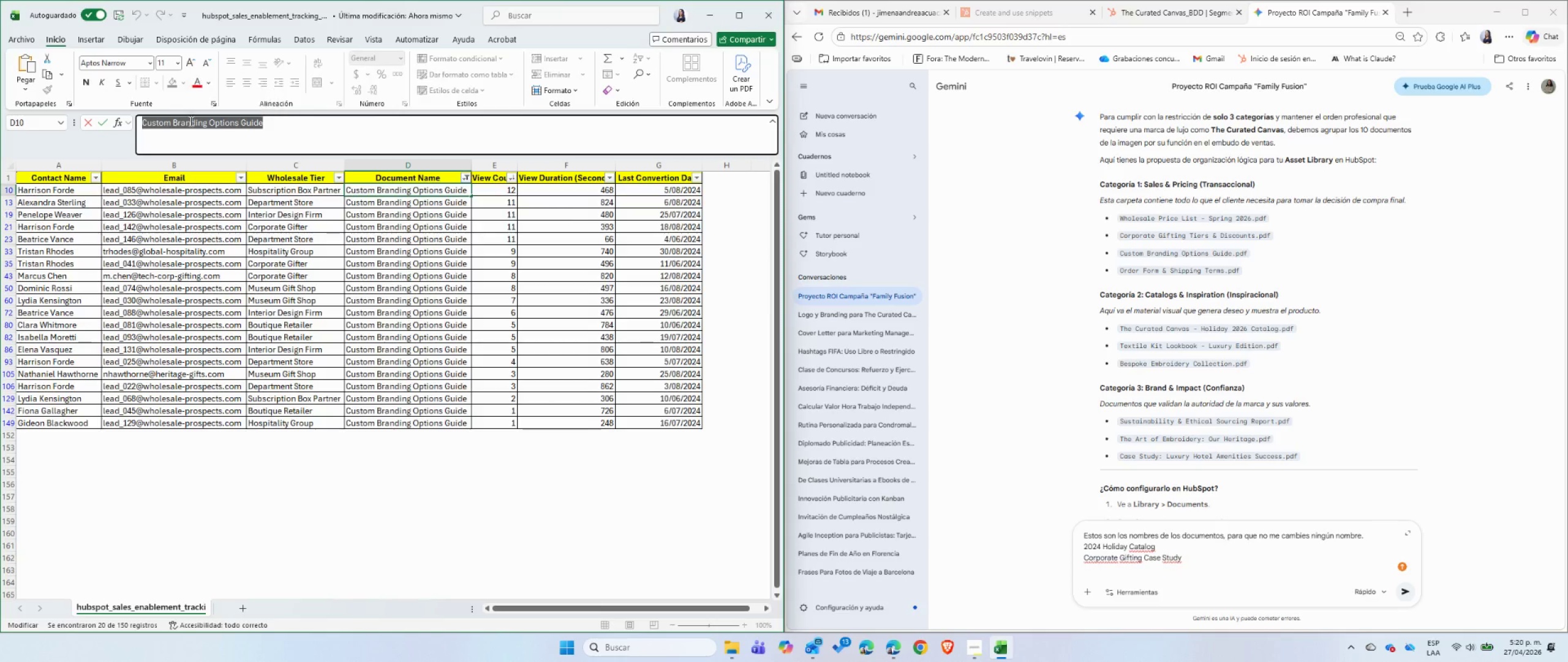 
key(Control+ControlLeft)
 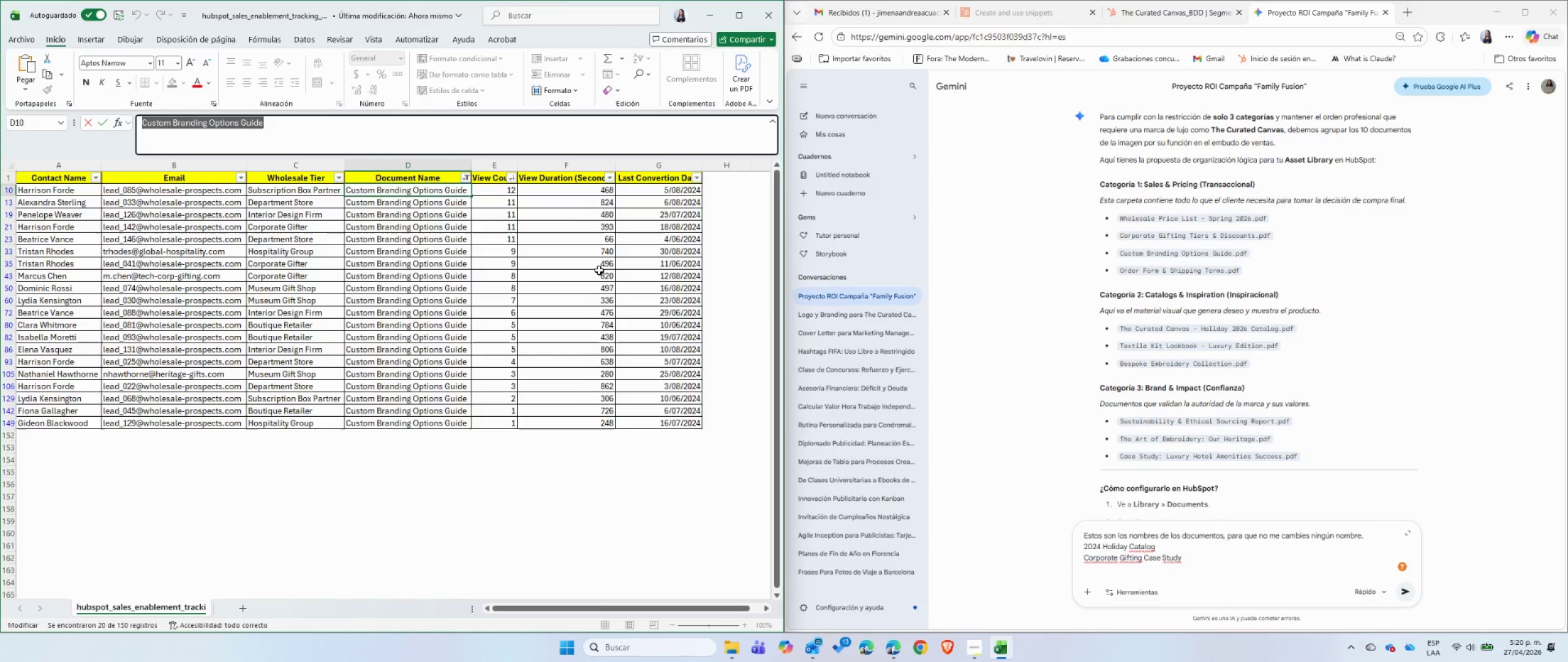 
key(Control+C)
 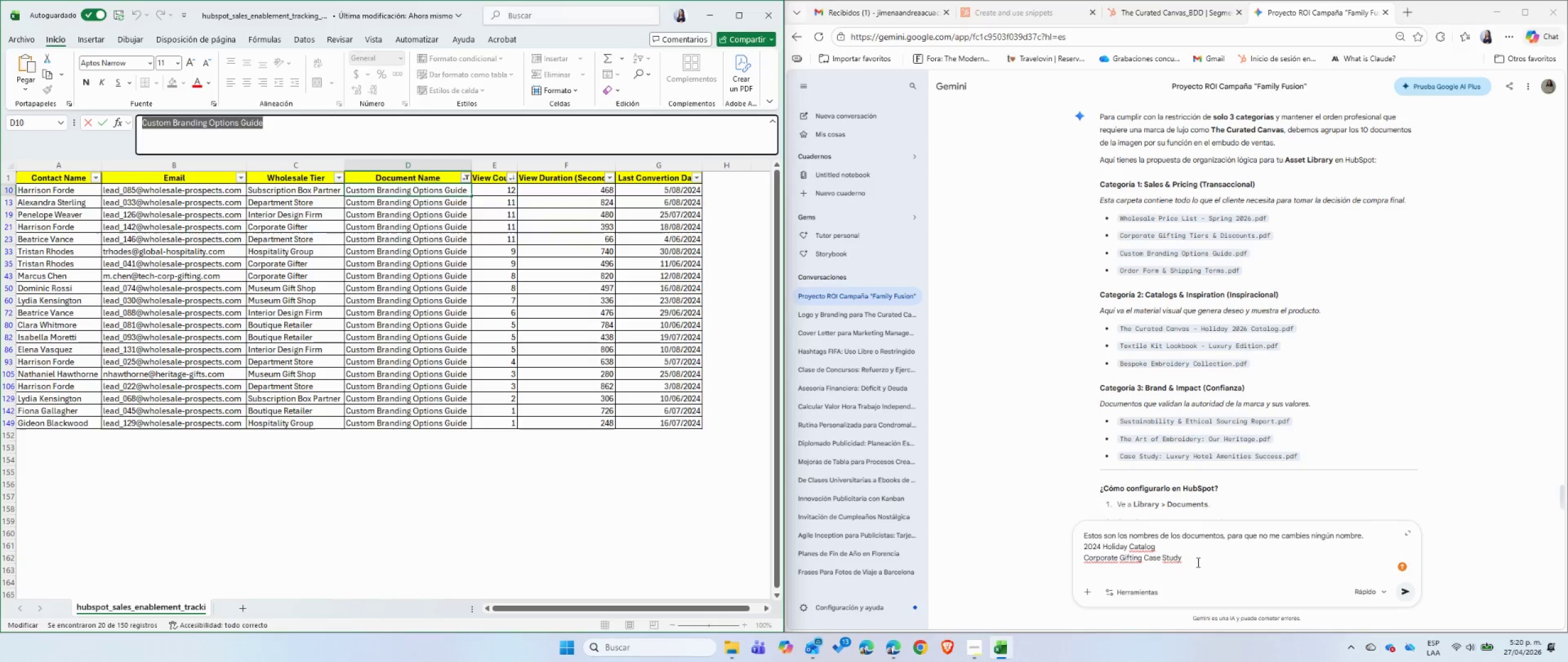 
left_click([1197, 562])
 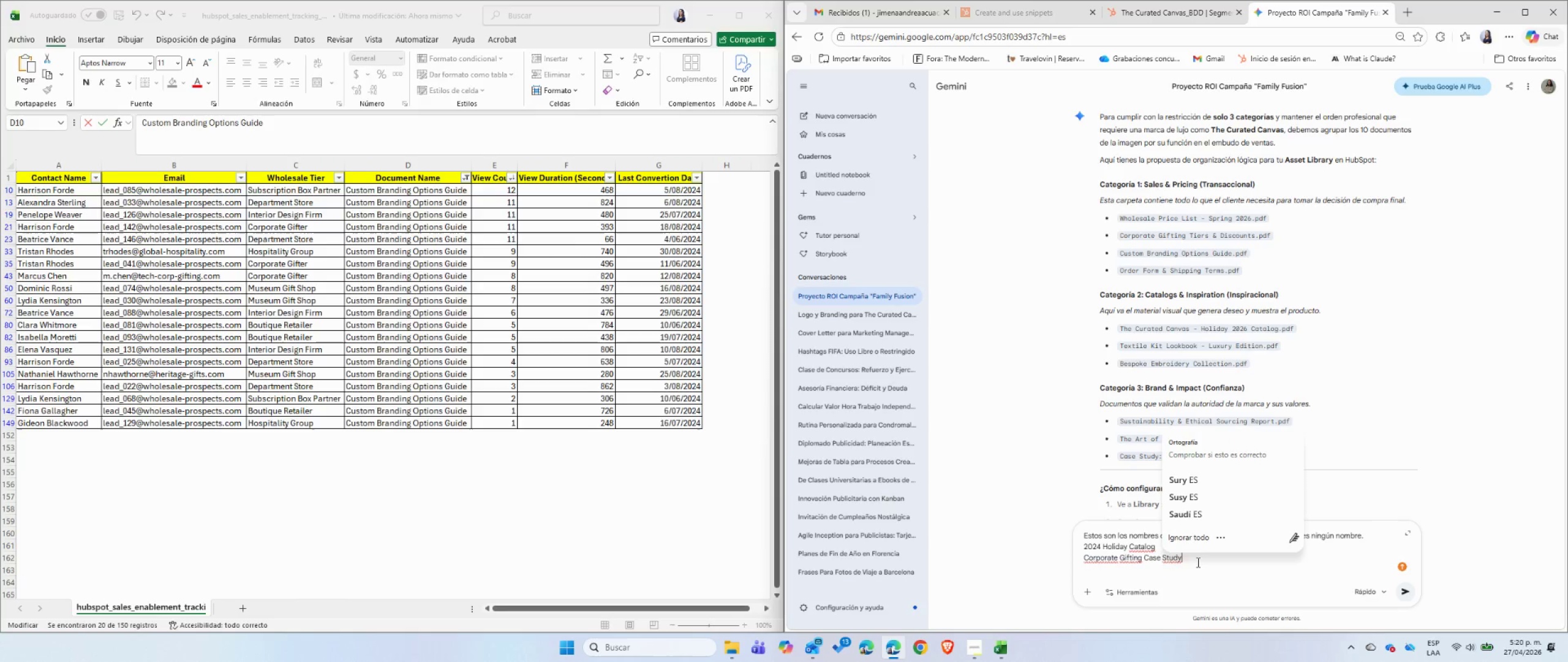 
key(Shift+Enter)
 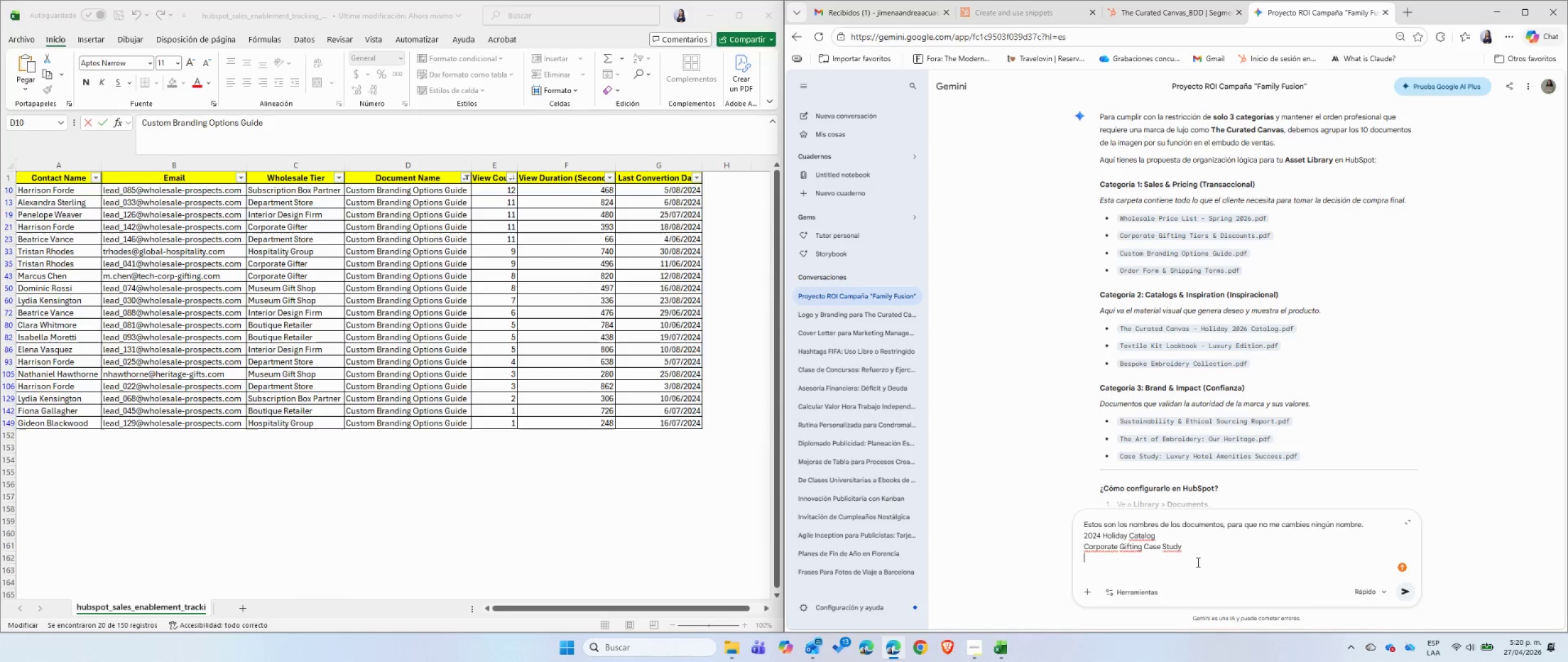 
key(Control+ControlLeft)
 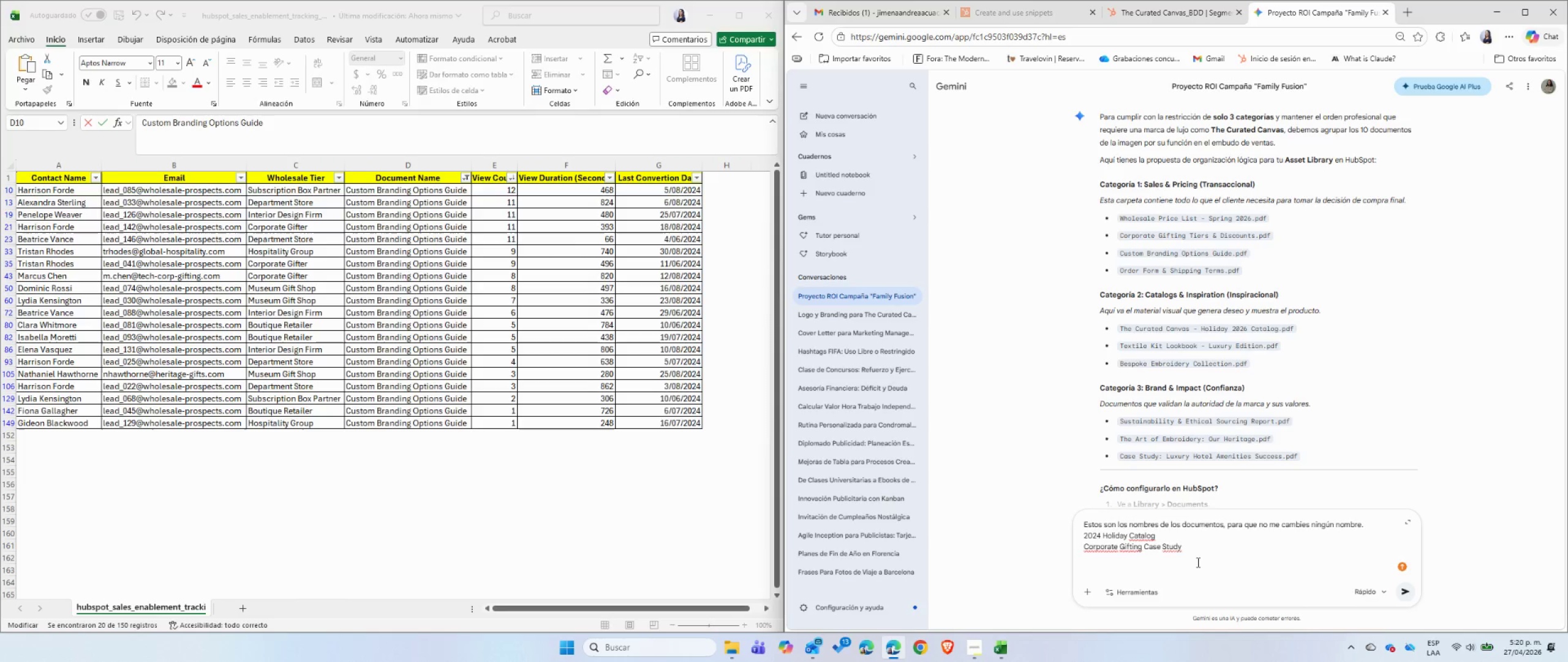 
key(Control+V)
 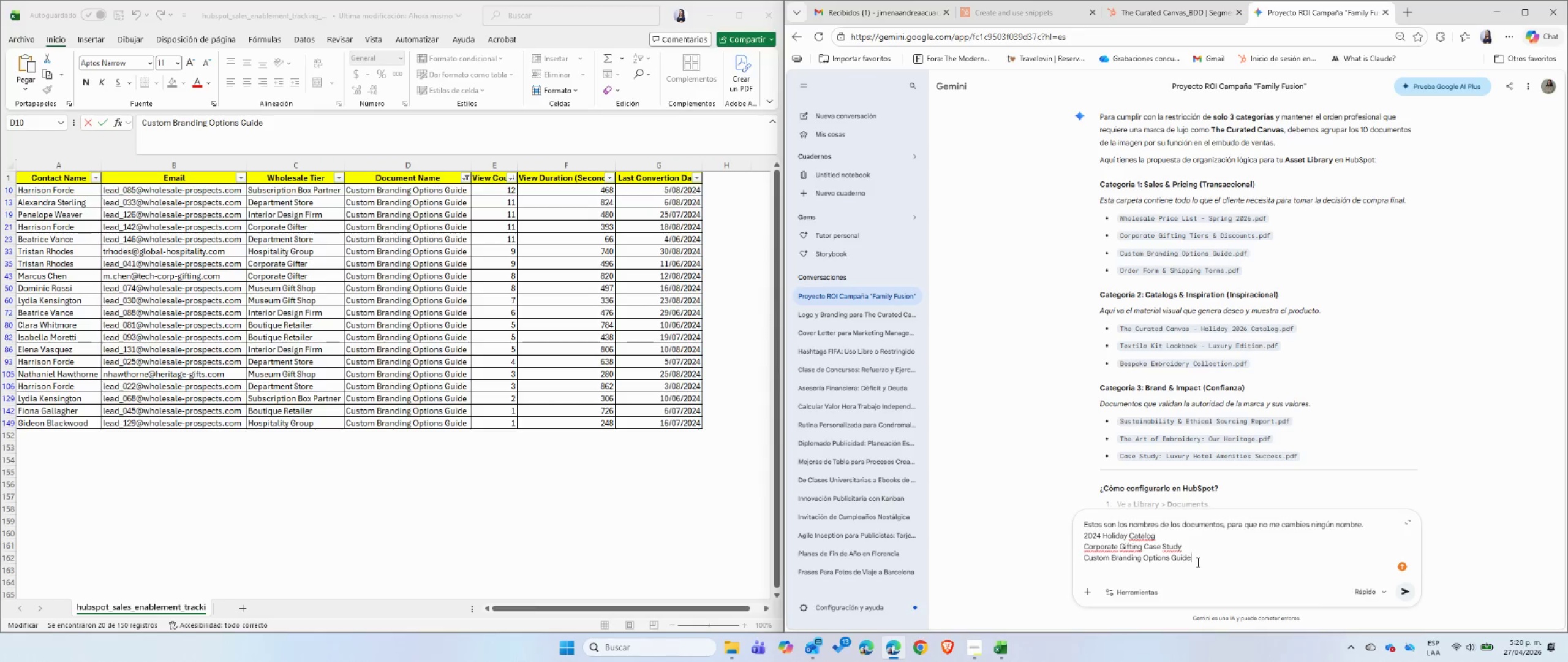 
key(Shift+Enter)
 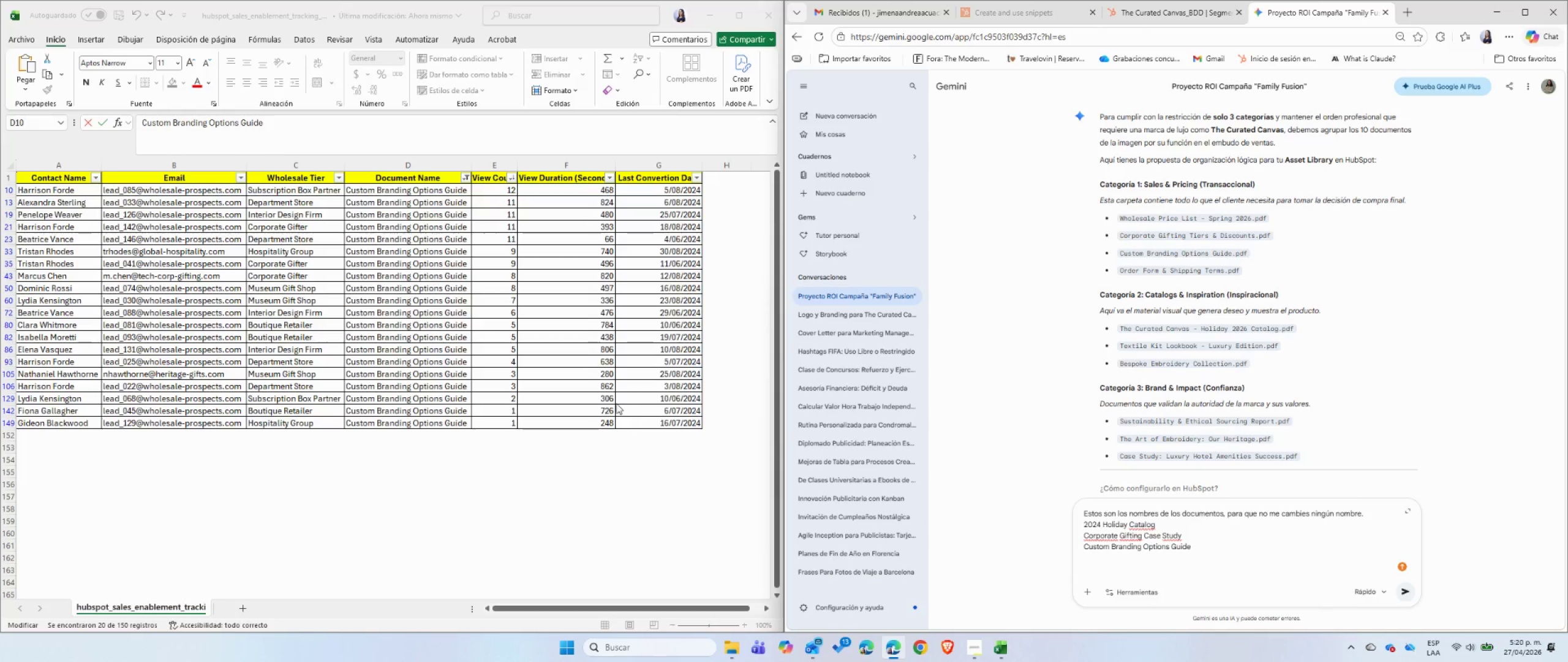 
left_click([425, 291])
 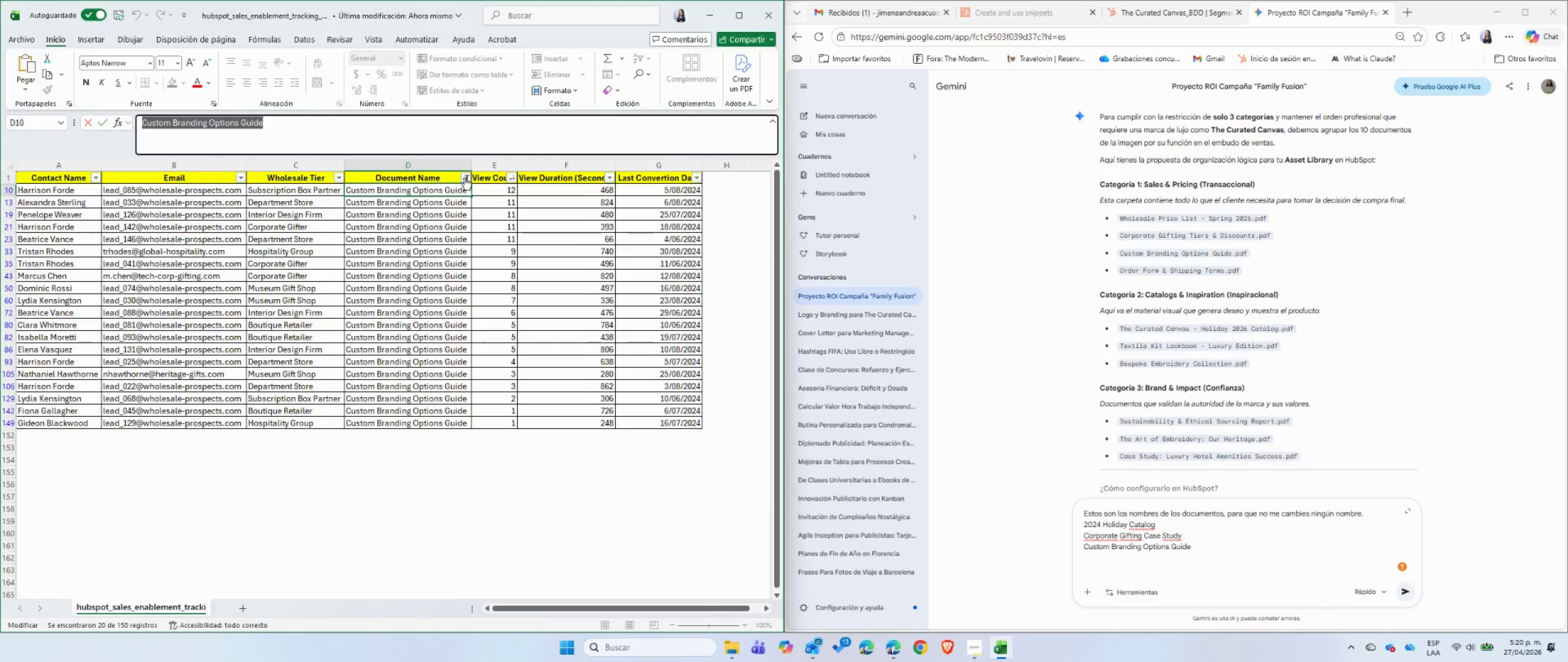 
left_click([464, 177])
 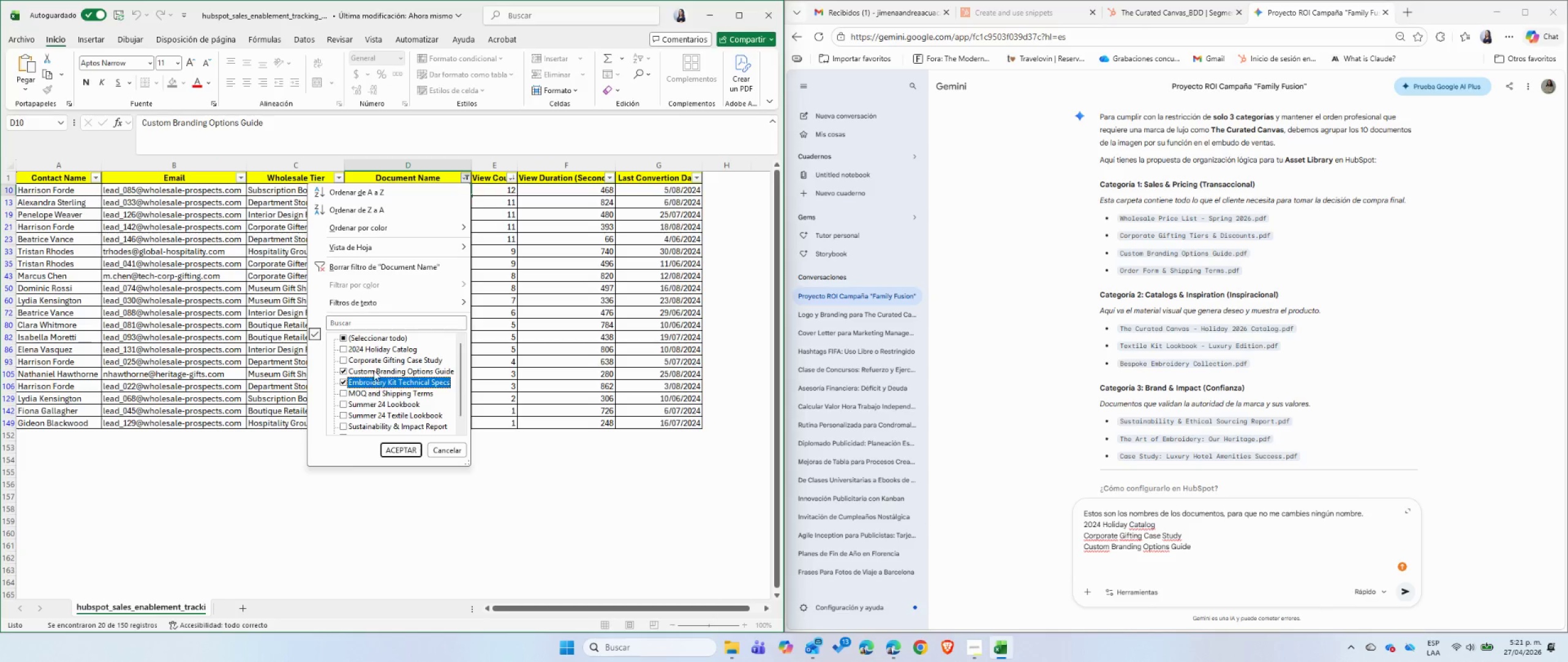 
double_click([374, 370])
 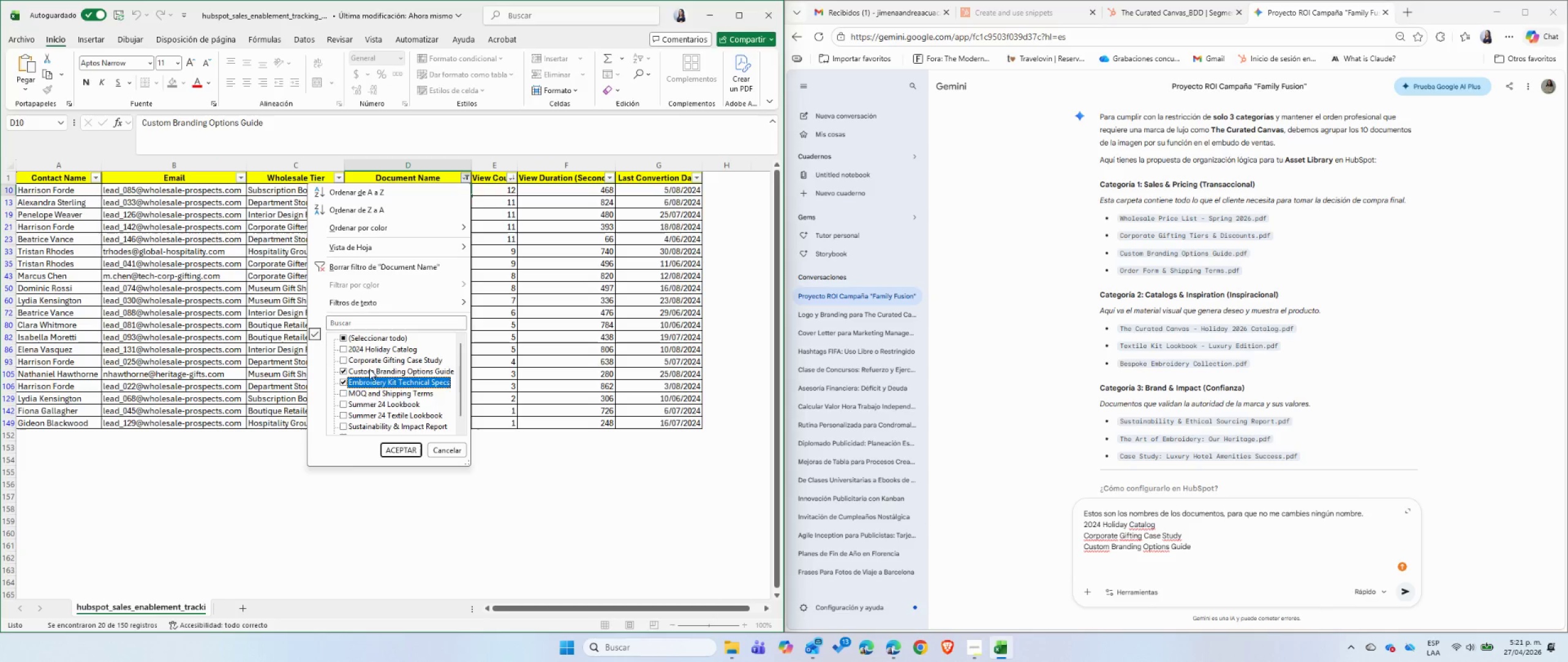 
left_click([369, 369])
 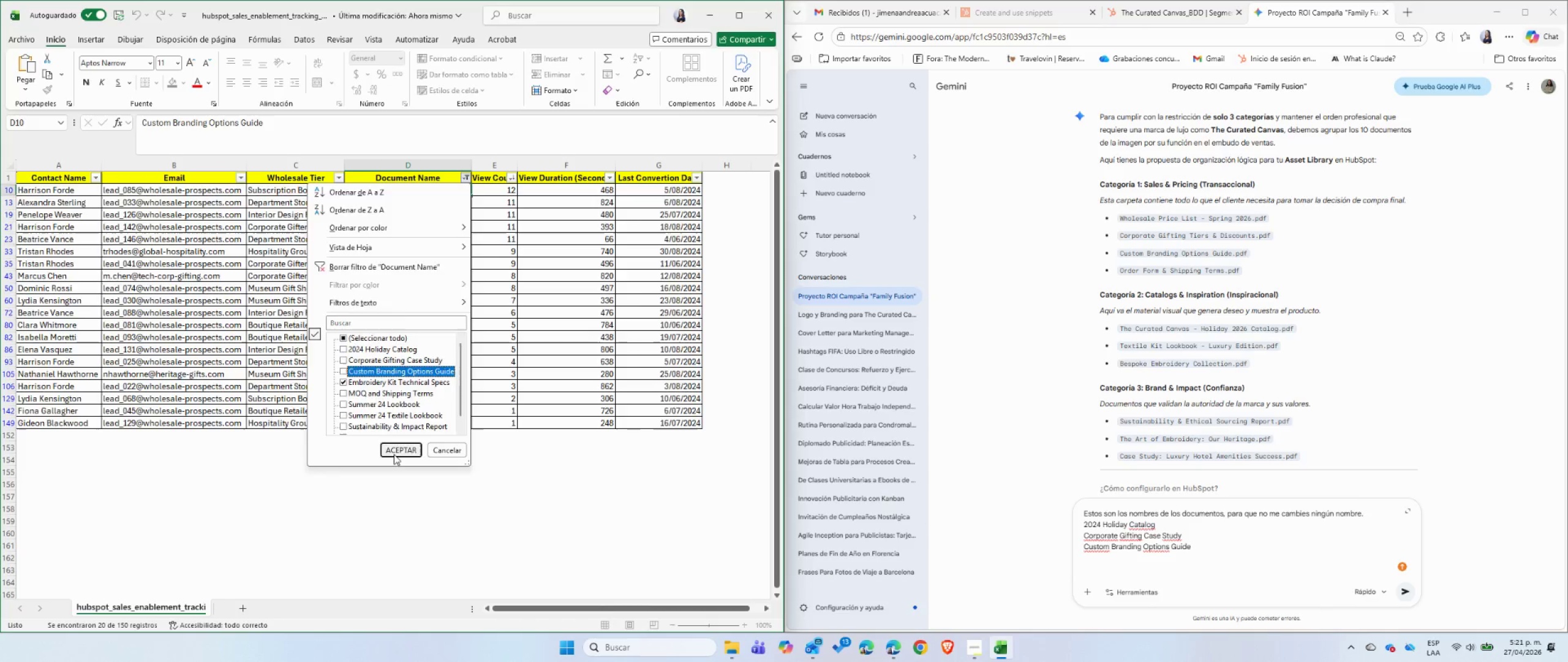 
left_click([394, 454])
 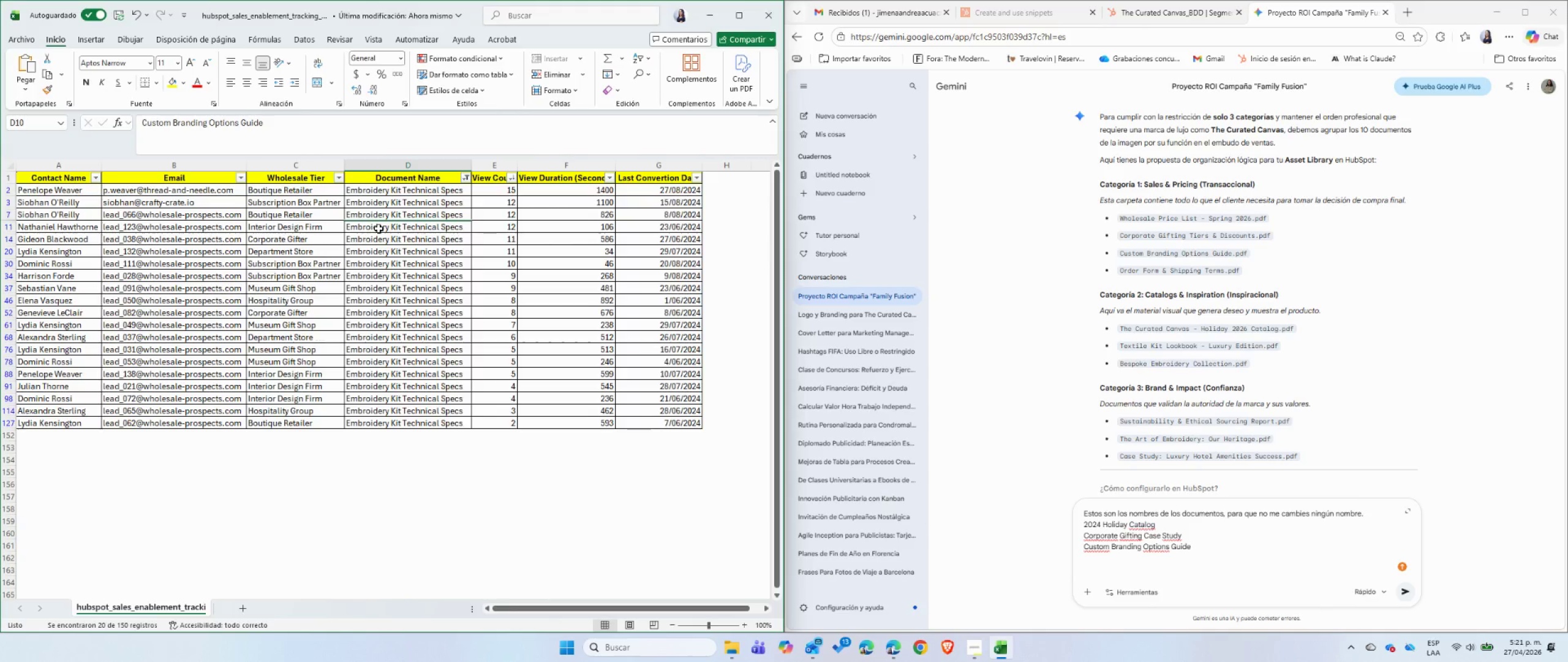 
left_click([379, 229])
 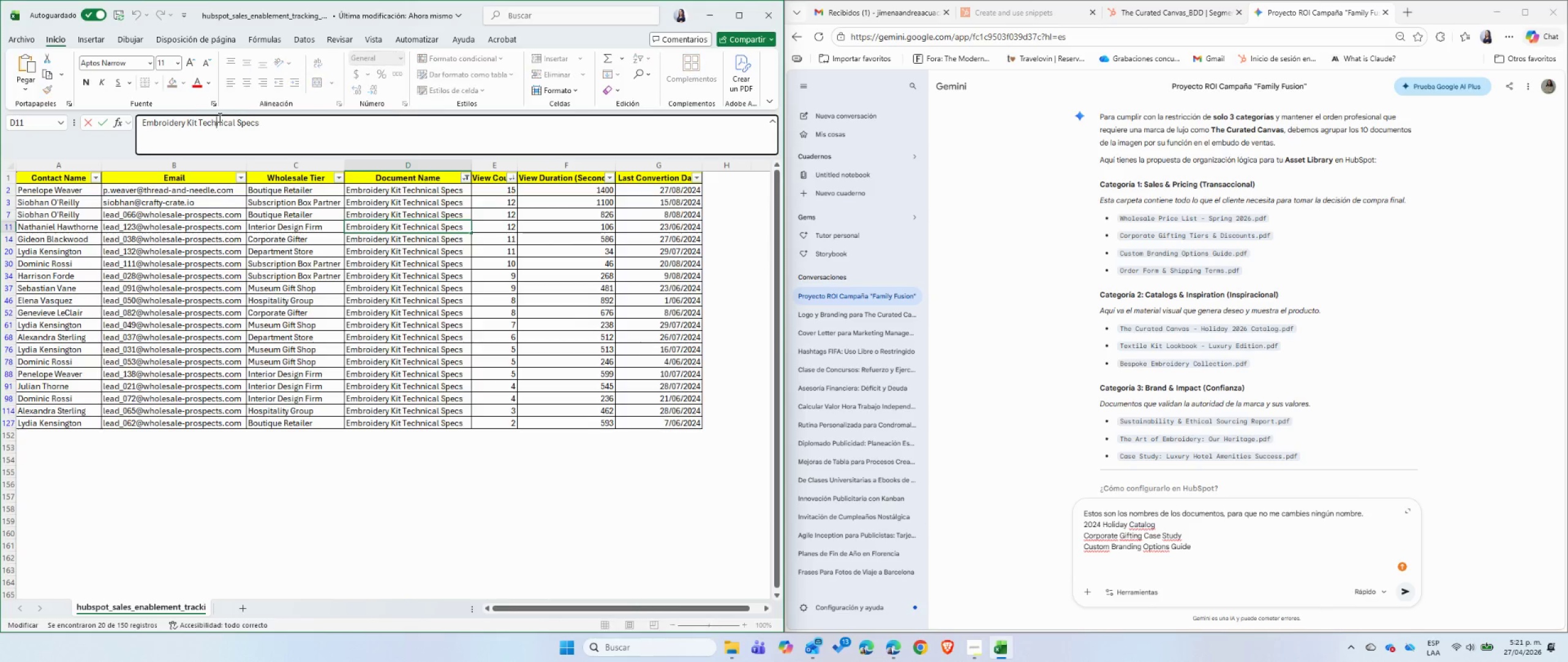 
double_click([219, 117])
 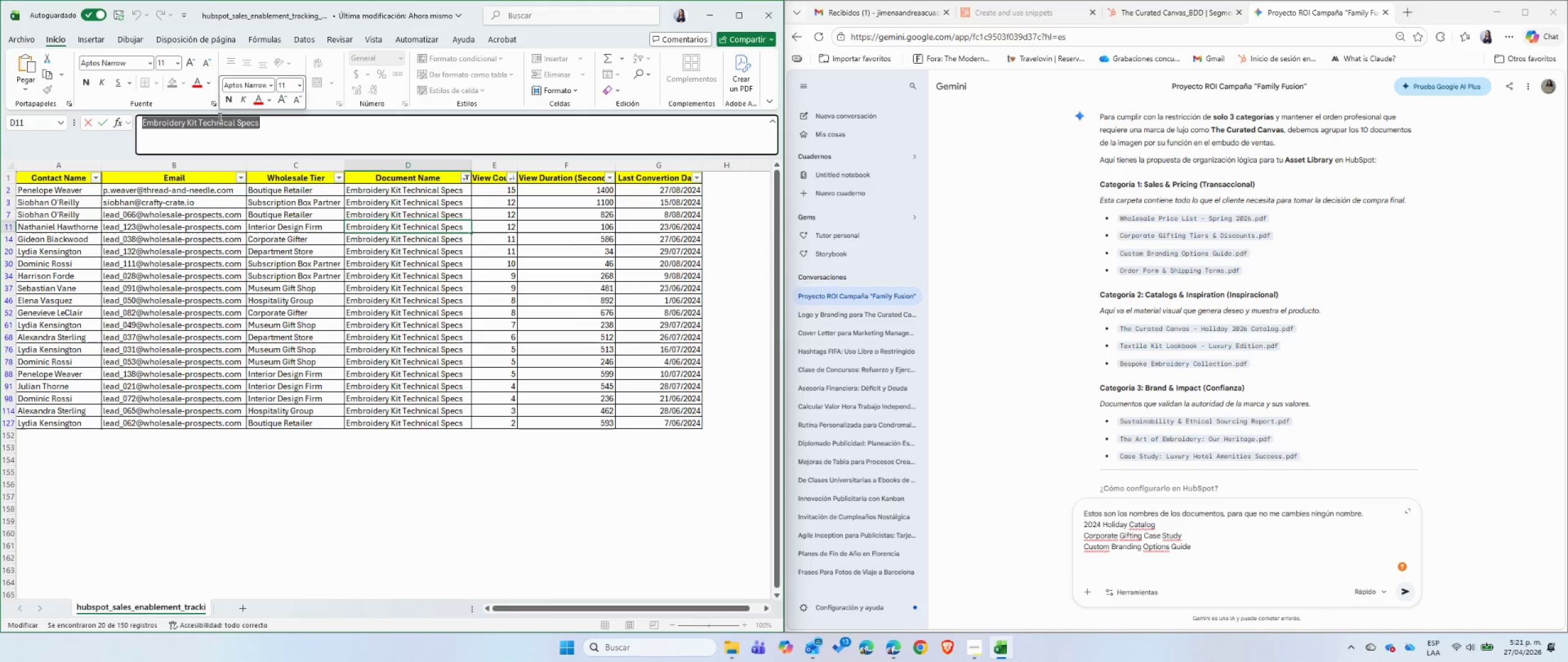 
triple_click([219, 117])
 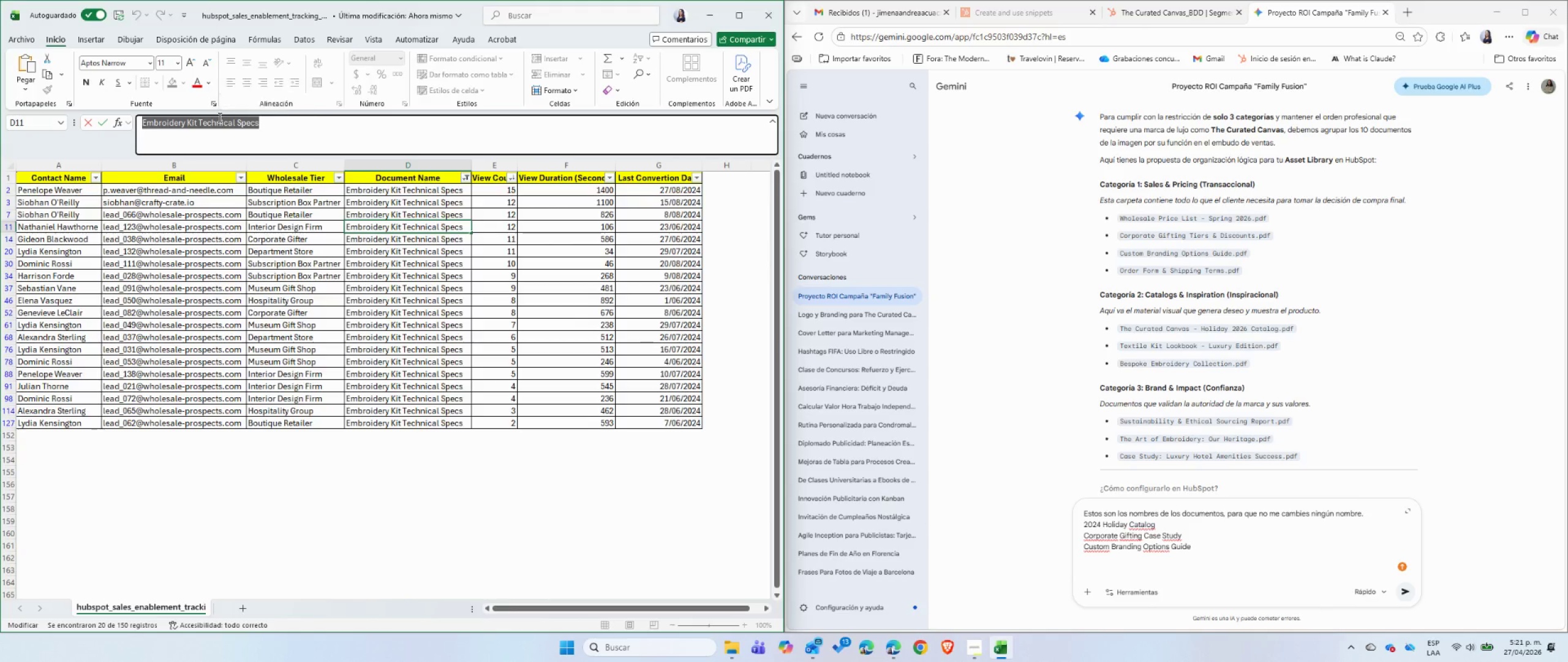 
key(Control+C)
 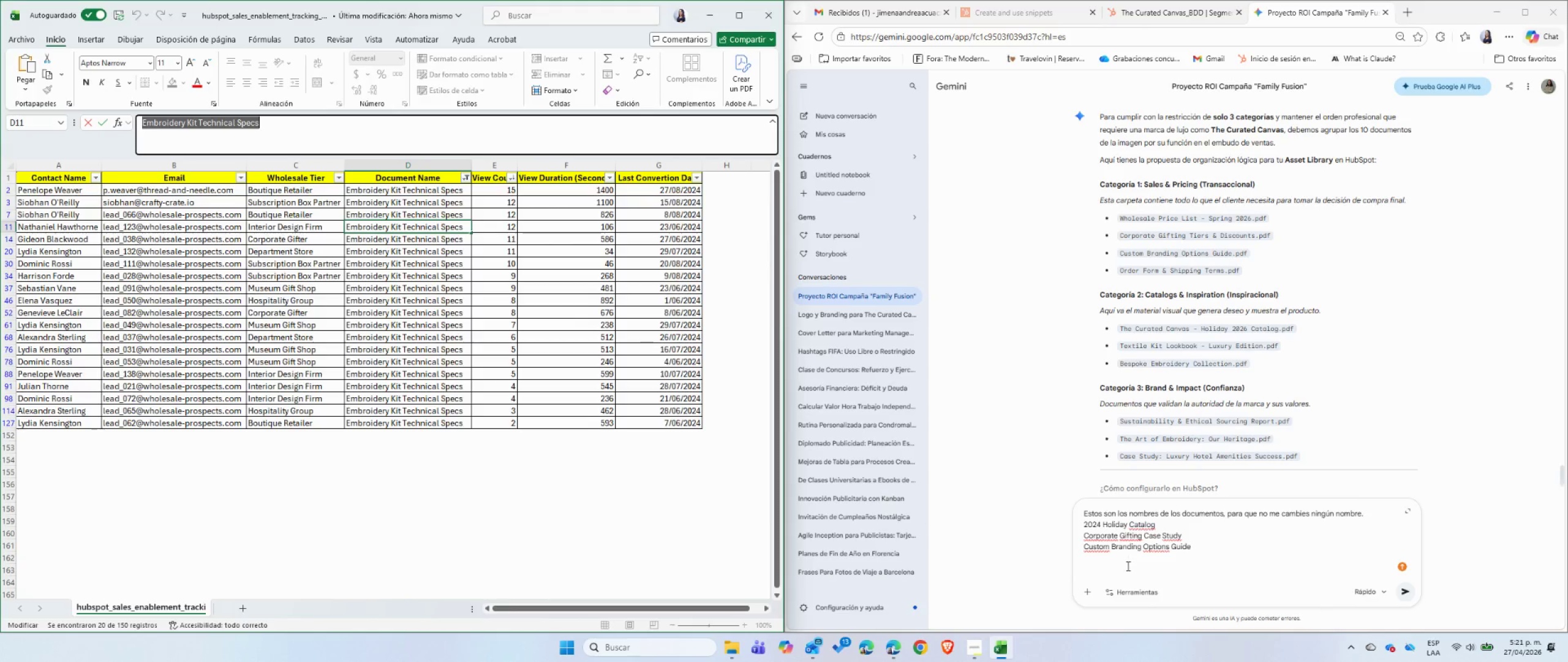 
left_click([1127, 566])
 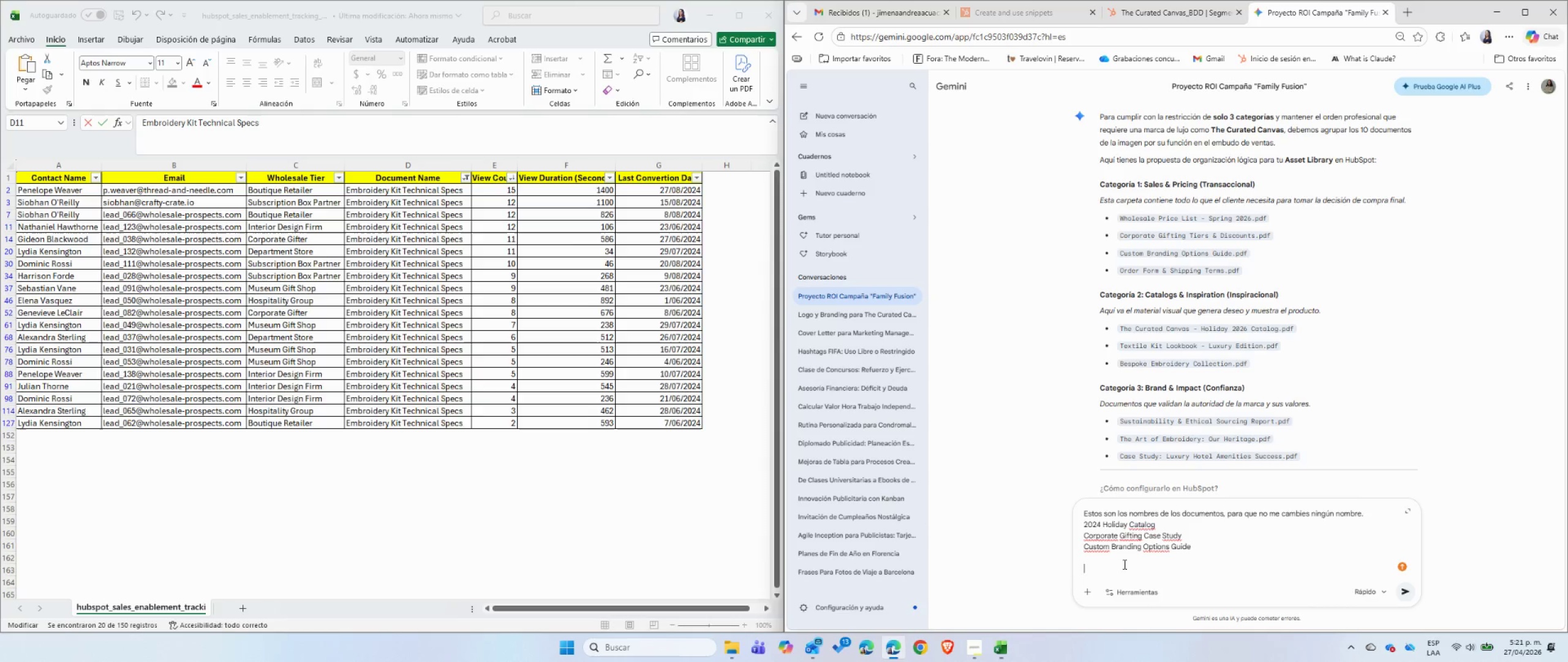 
key(Control+ControlLeft)
 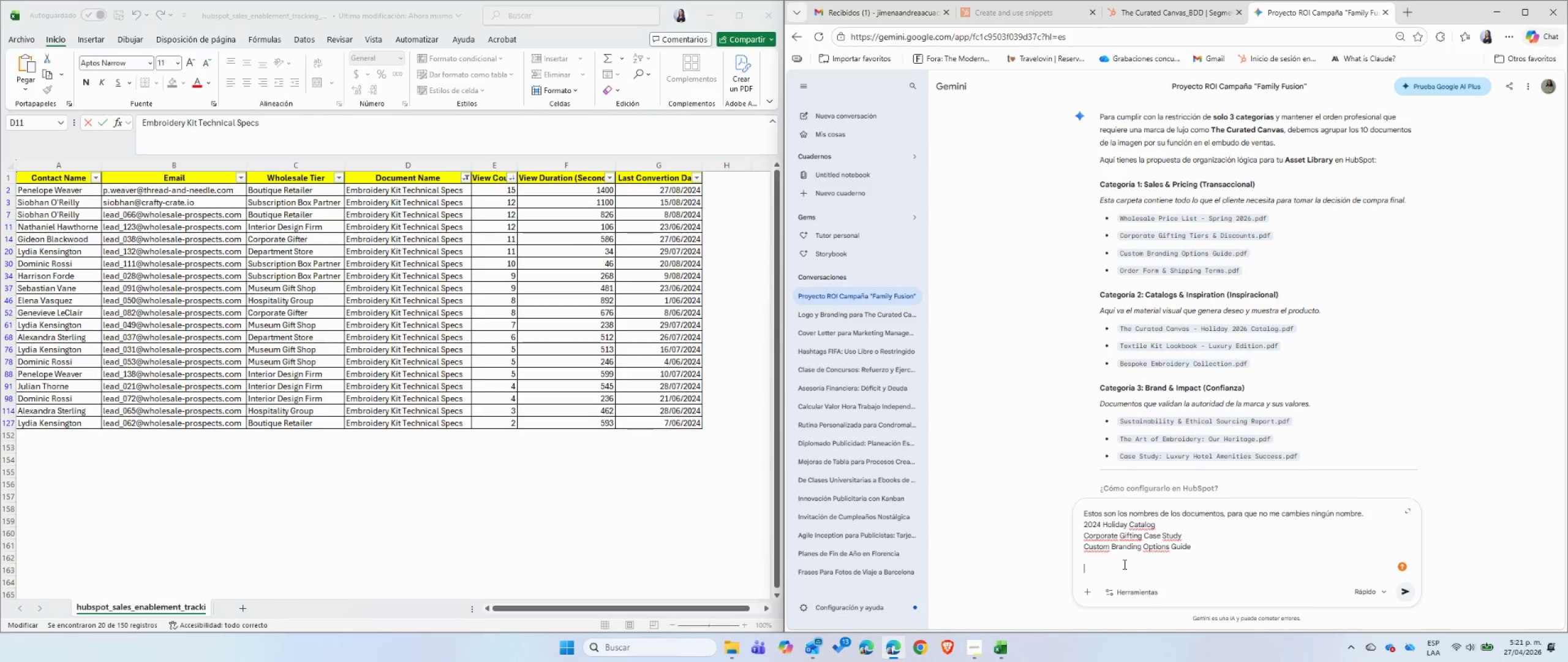 
key(Control+V)
 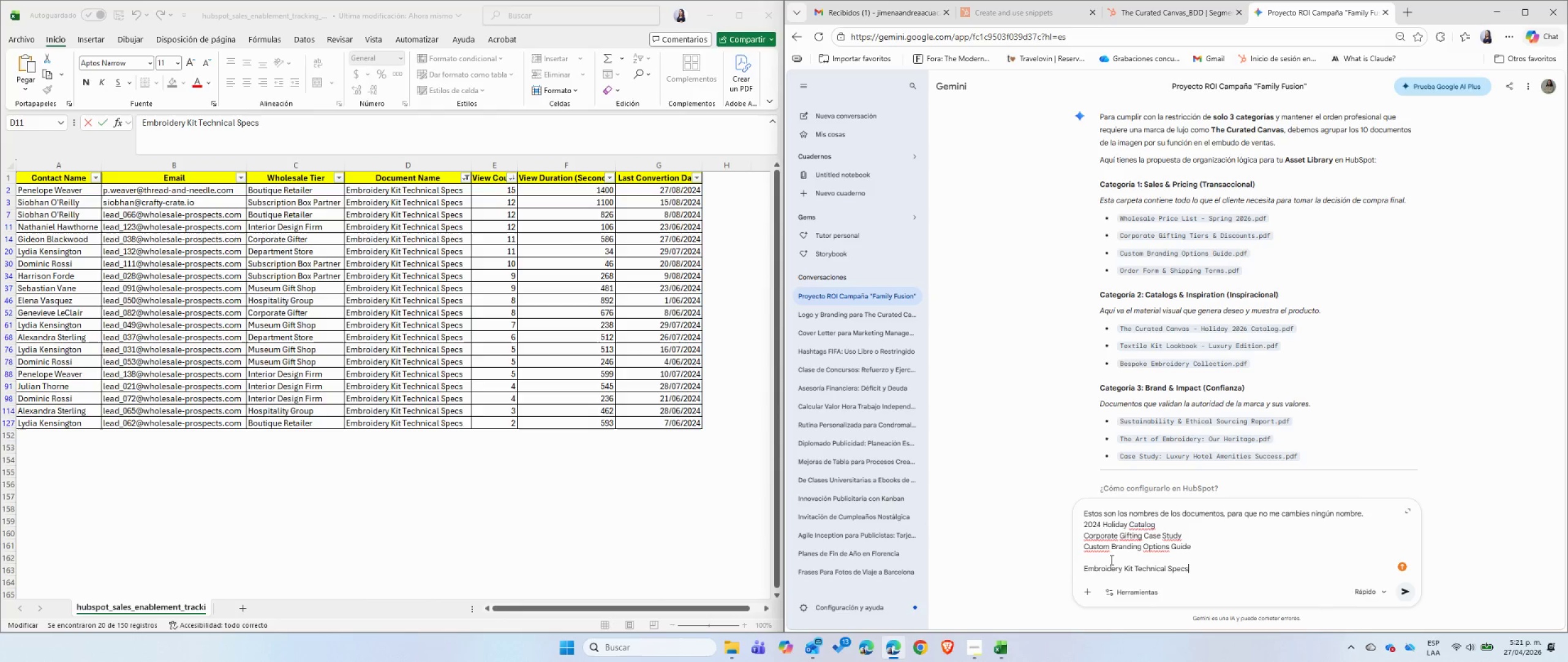 
left_click([1110, 560])
 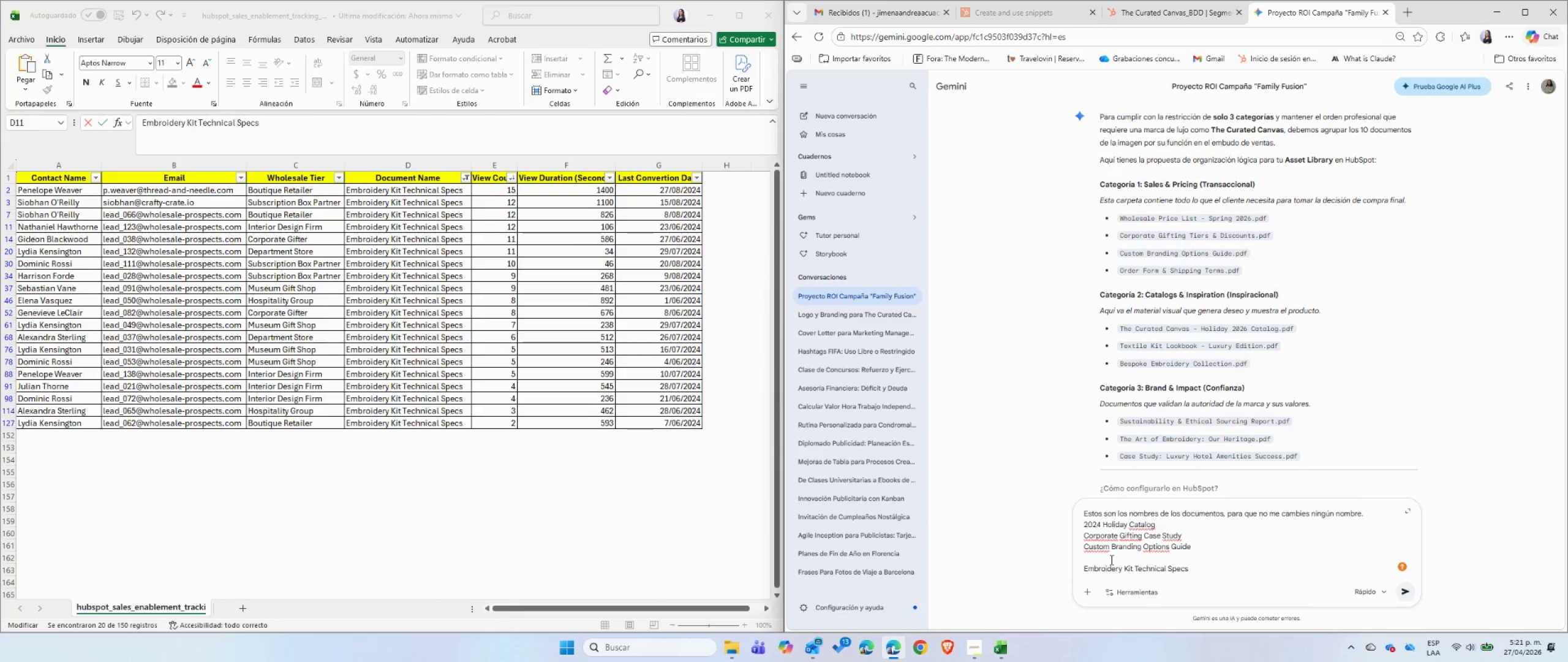 
key(Backspace)
 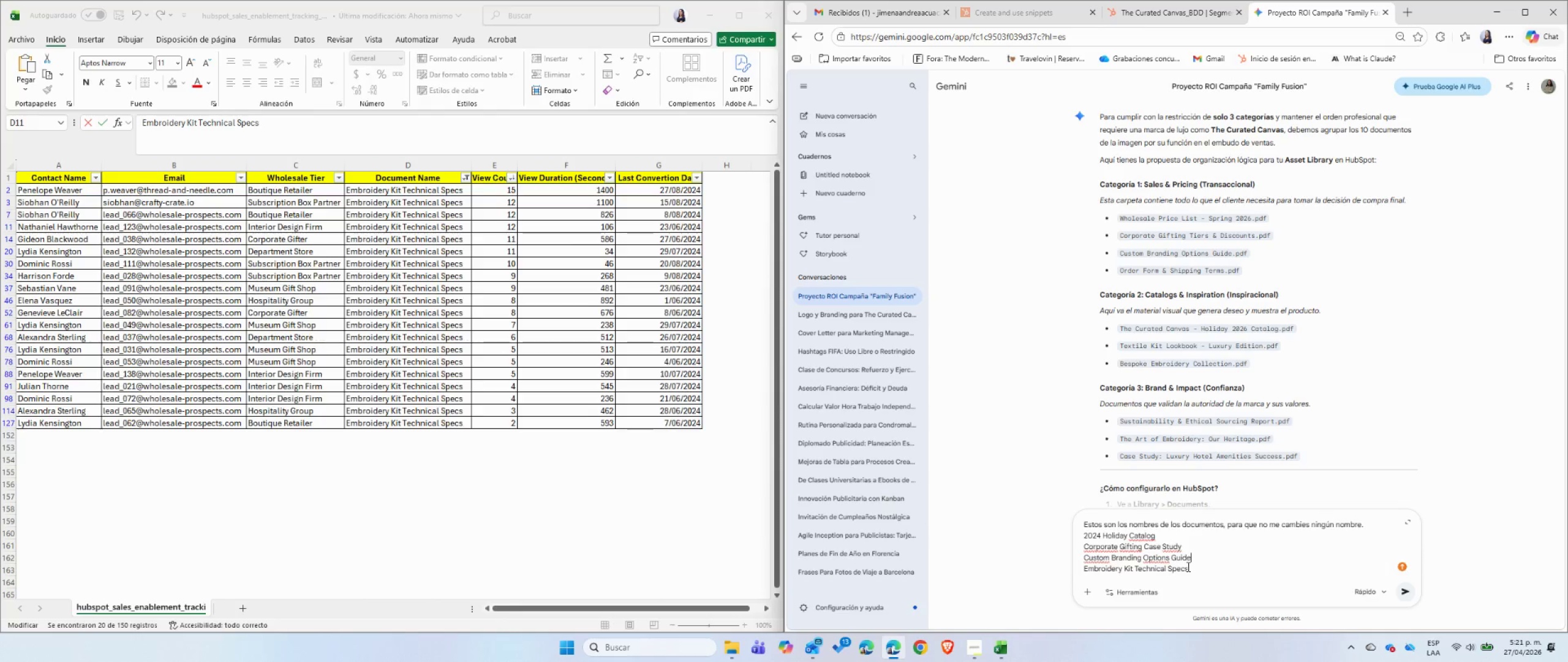 
left_click([1187, 566])
 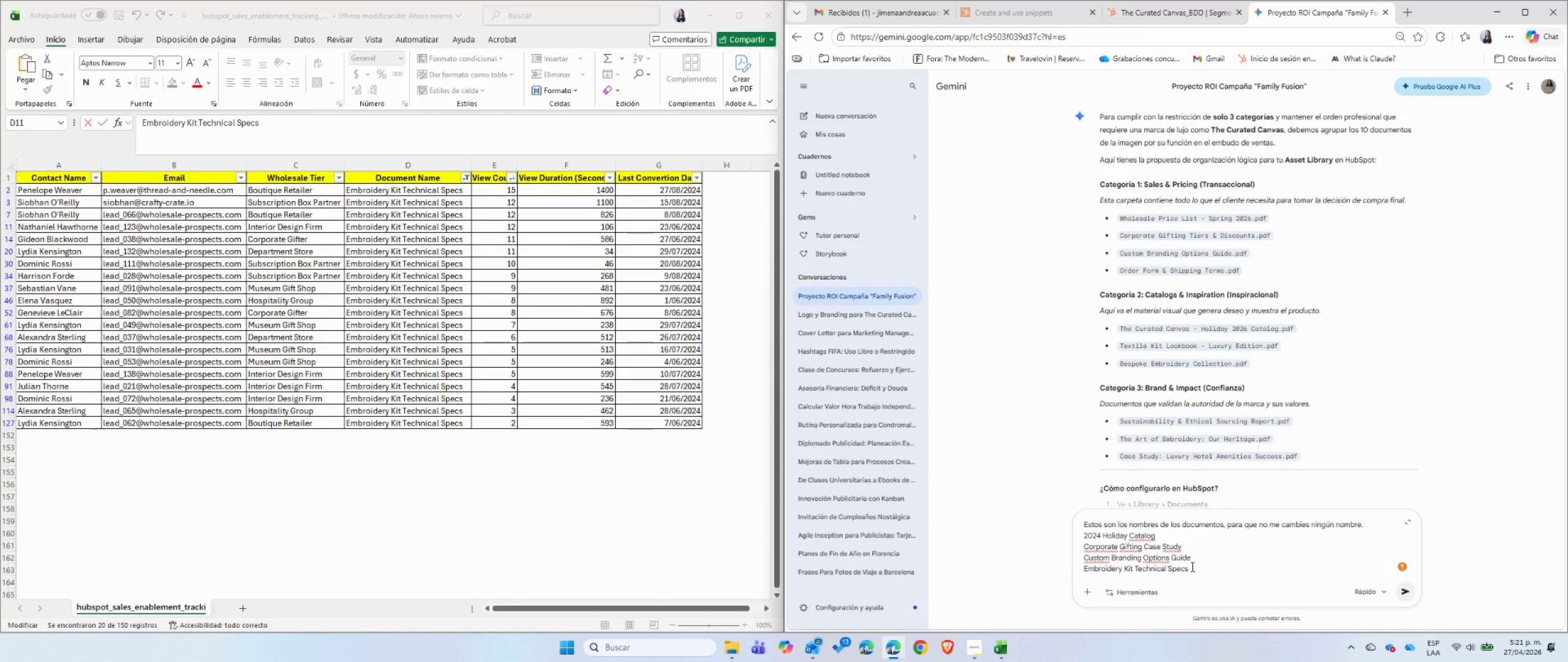 
key(Shift+Enter)
 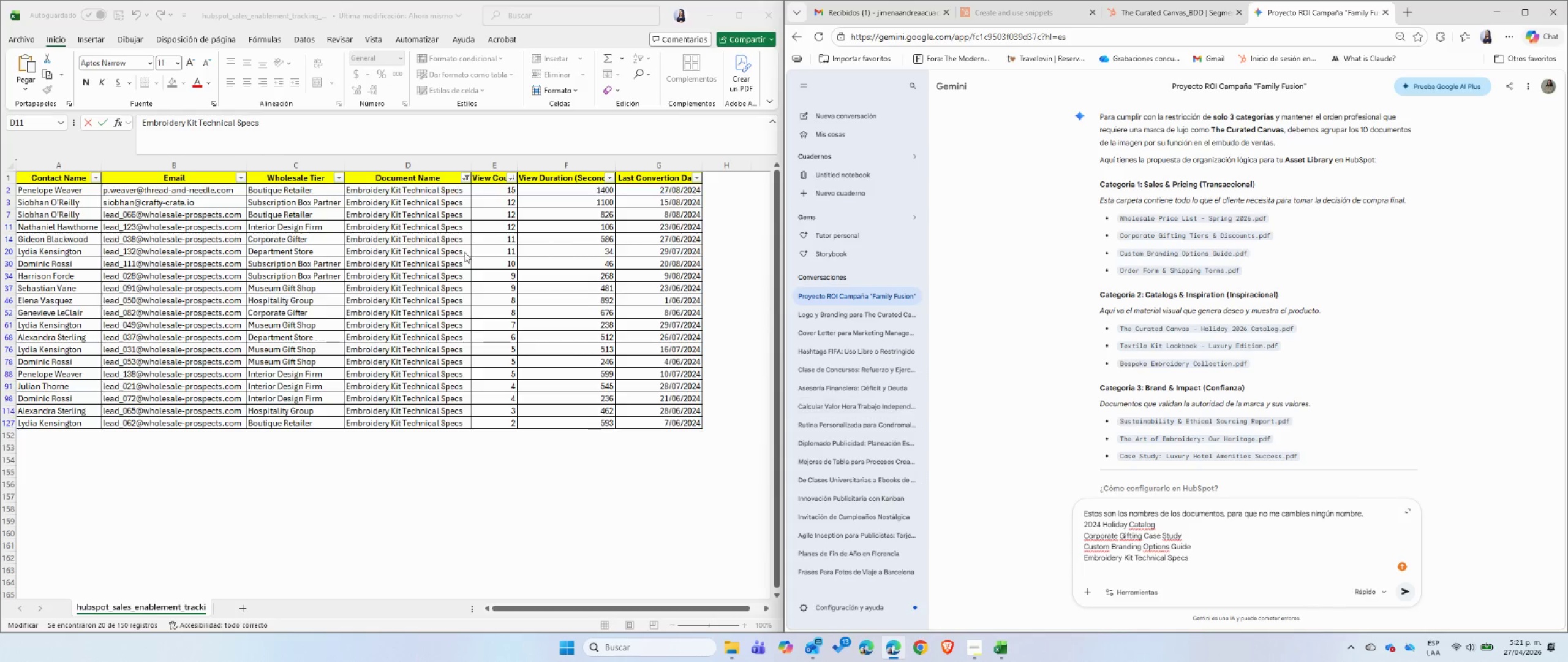 
left_click([433, 227])
 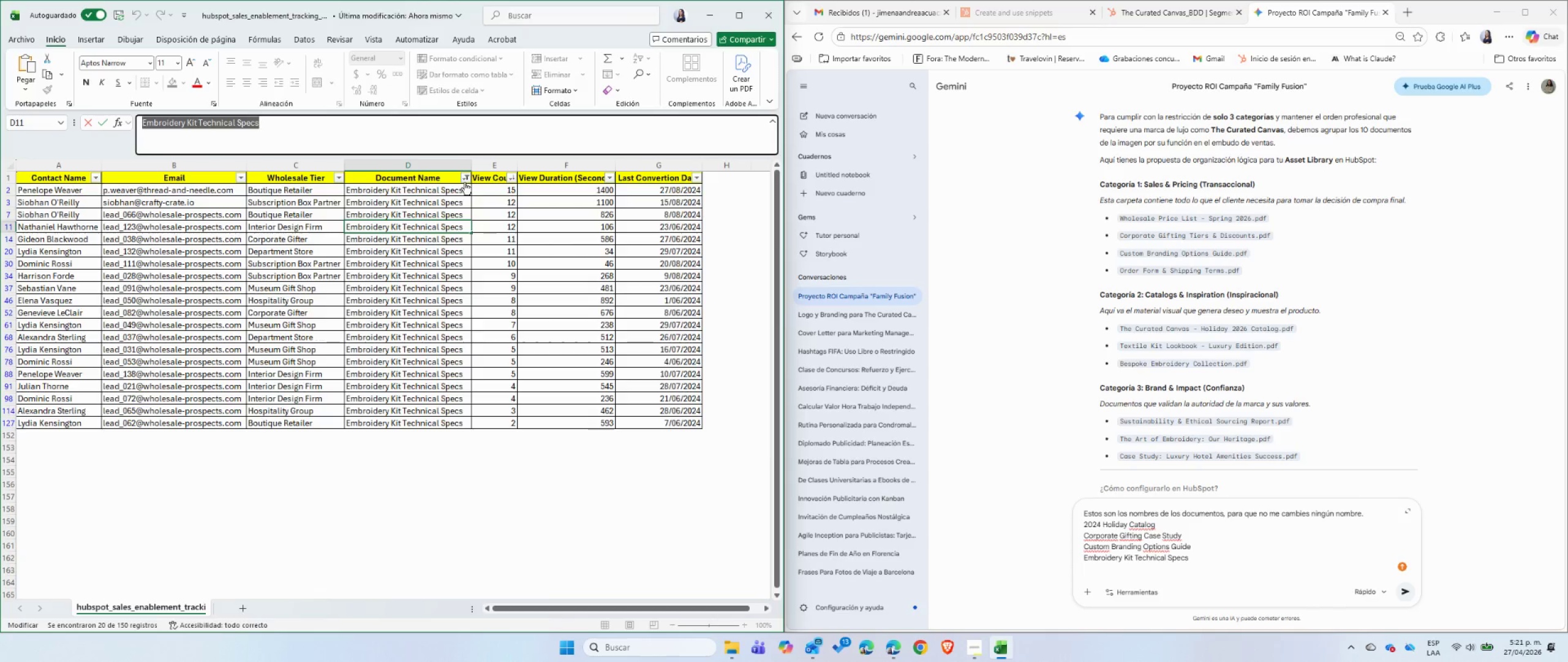 
left_click([464, 182])
 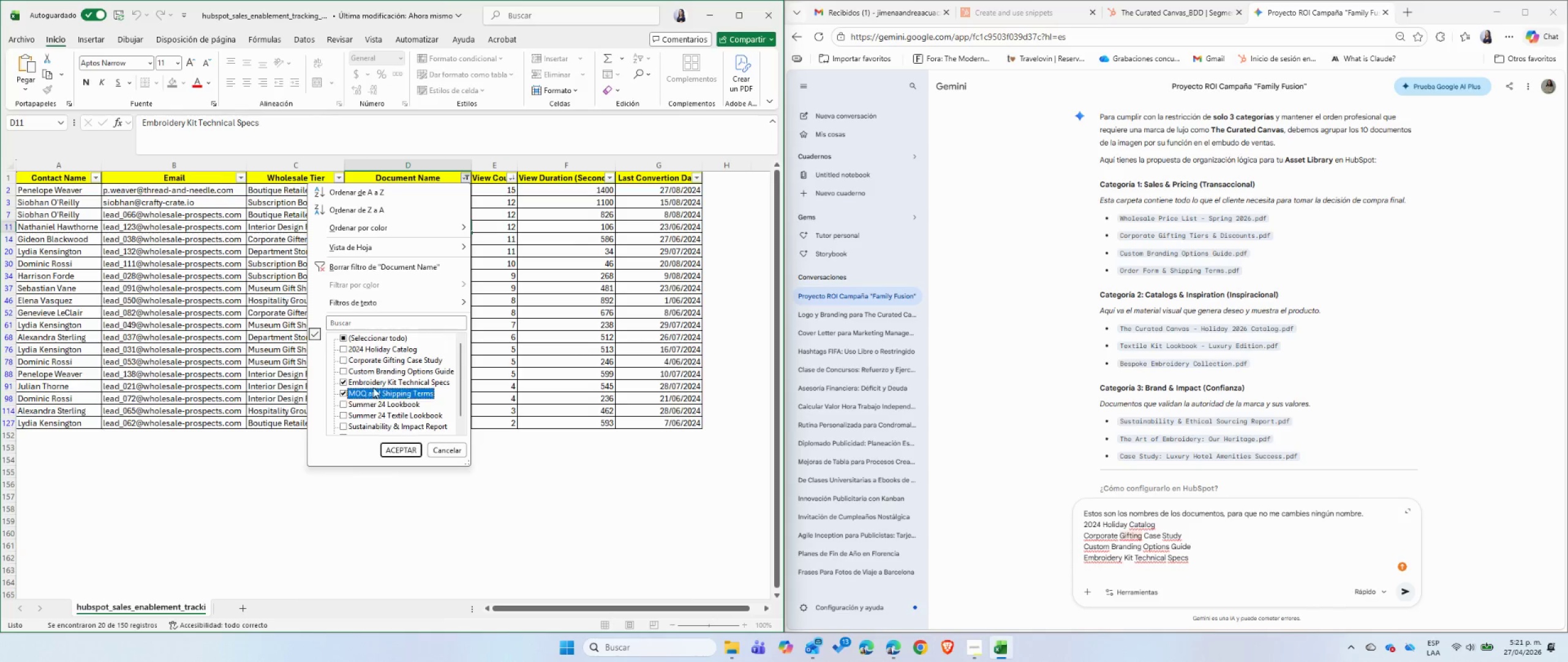 
double_click([373, 383])
 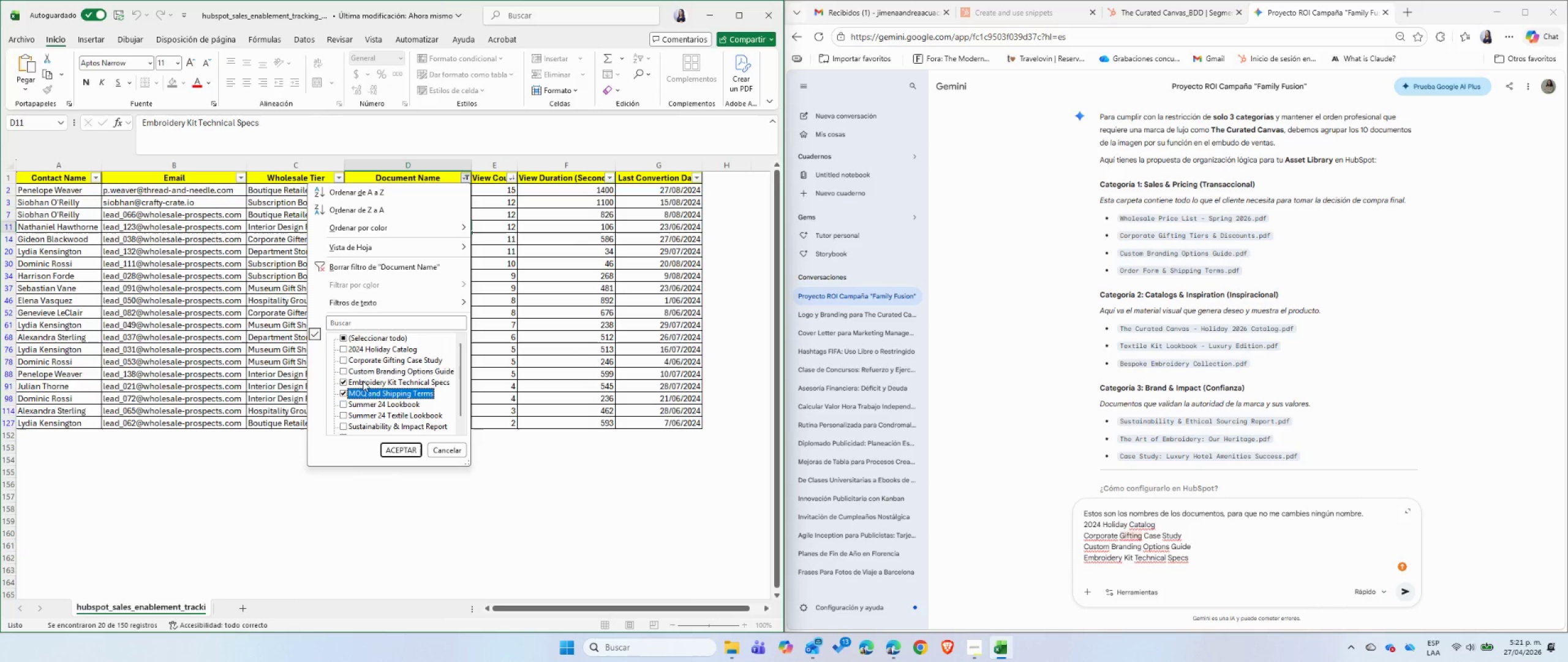 
left_click([363, 380])
 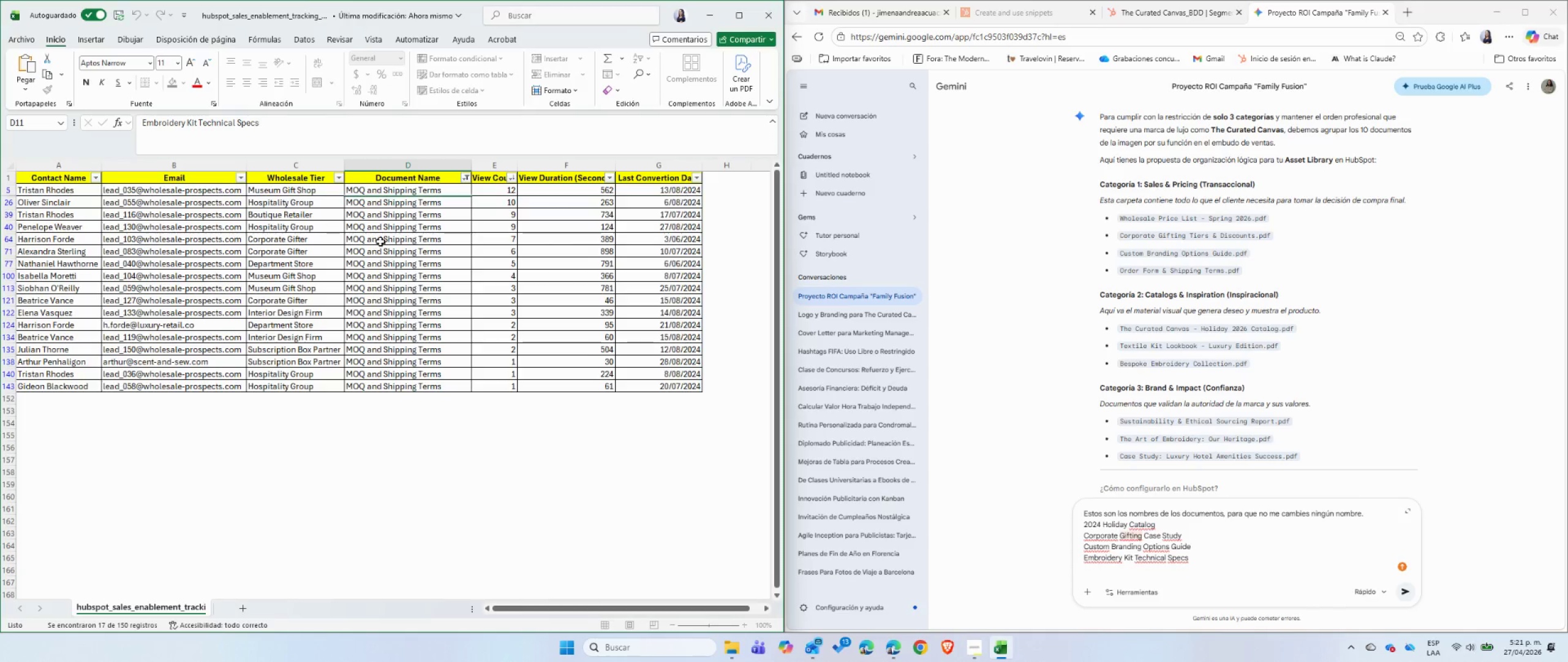 
double_click([380, 241])
 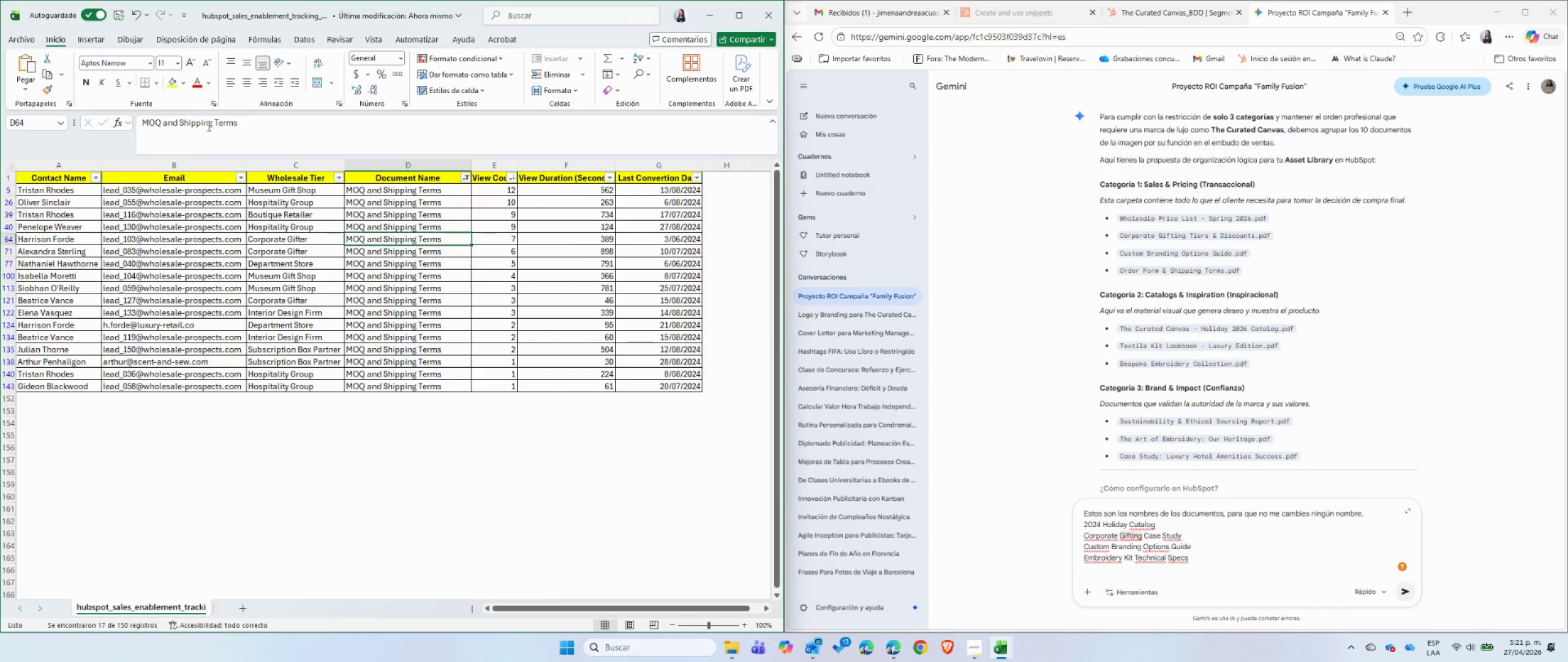 
double_click([208, 123])
 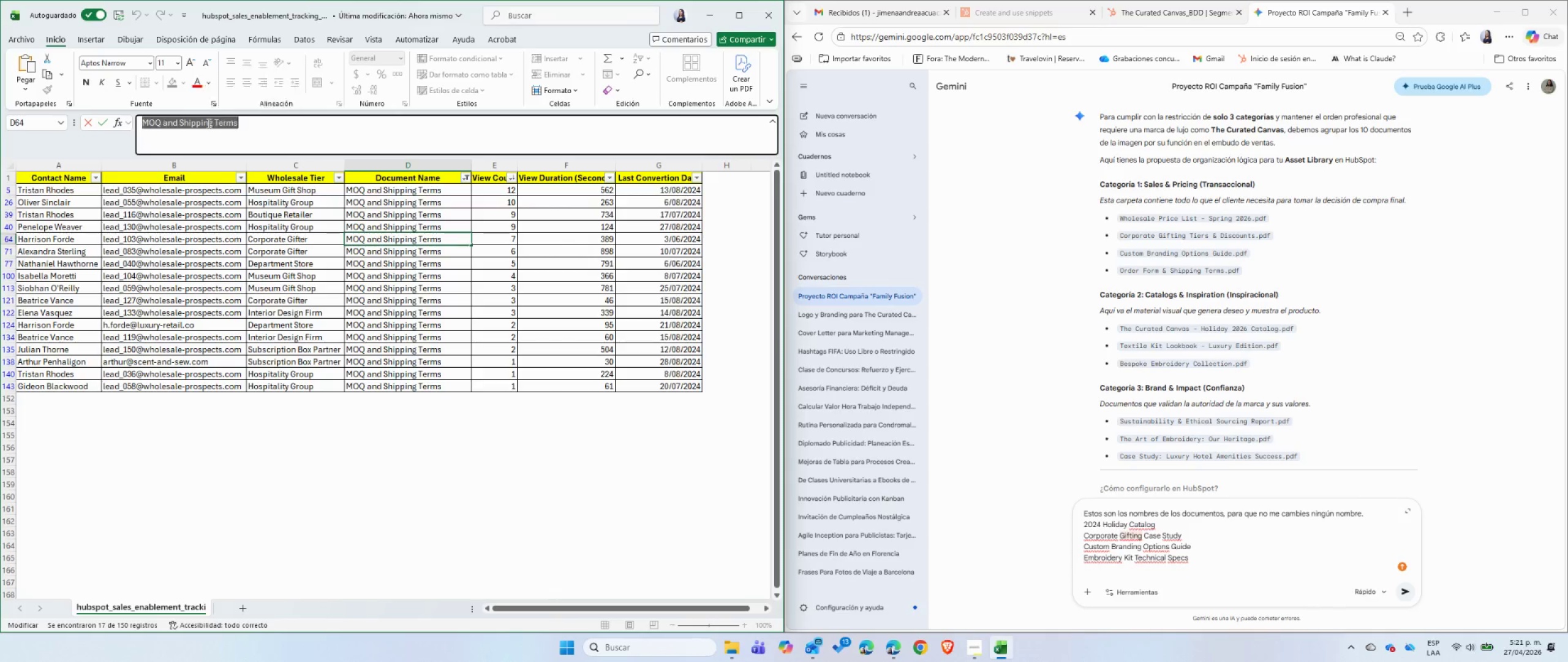 
triple_click([208, 123])
 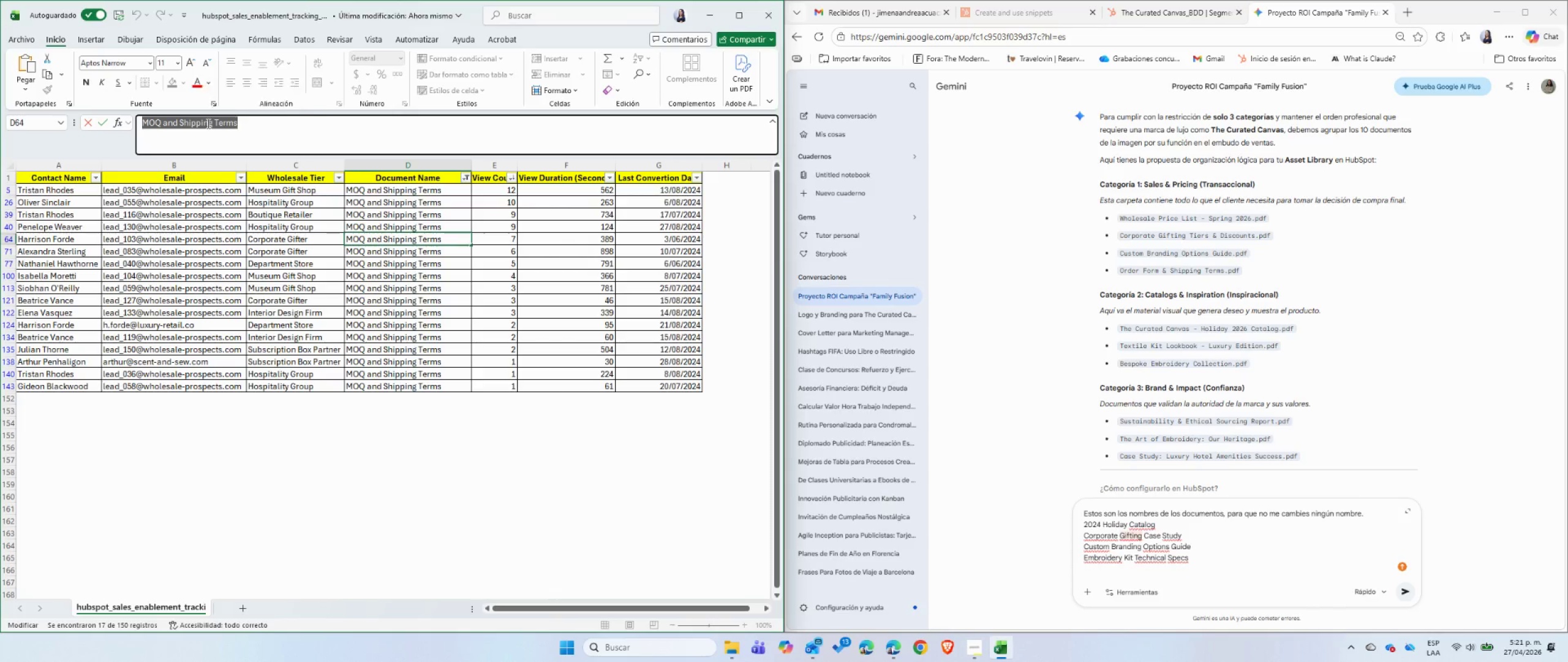 
key(Control+C)
 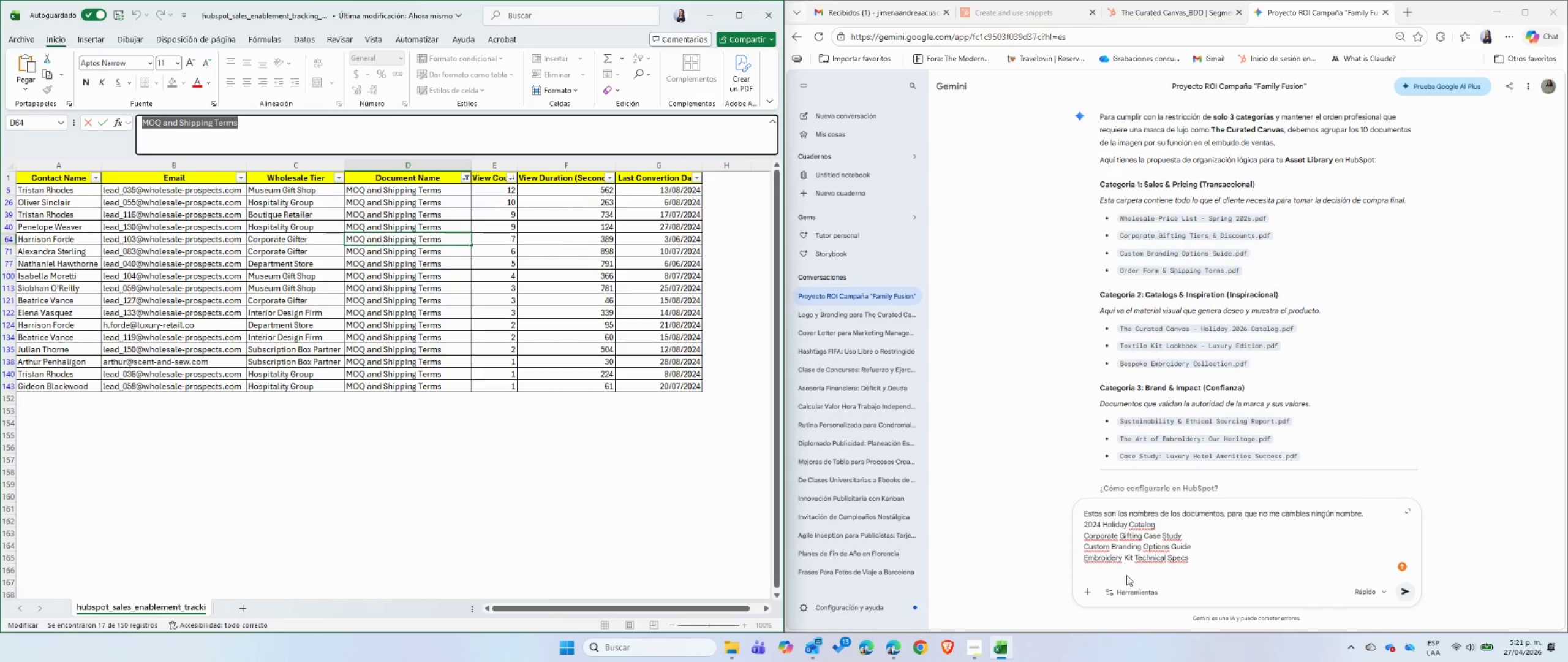 
left_click([1126, 571])
 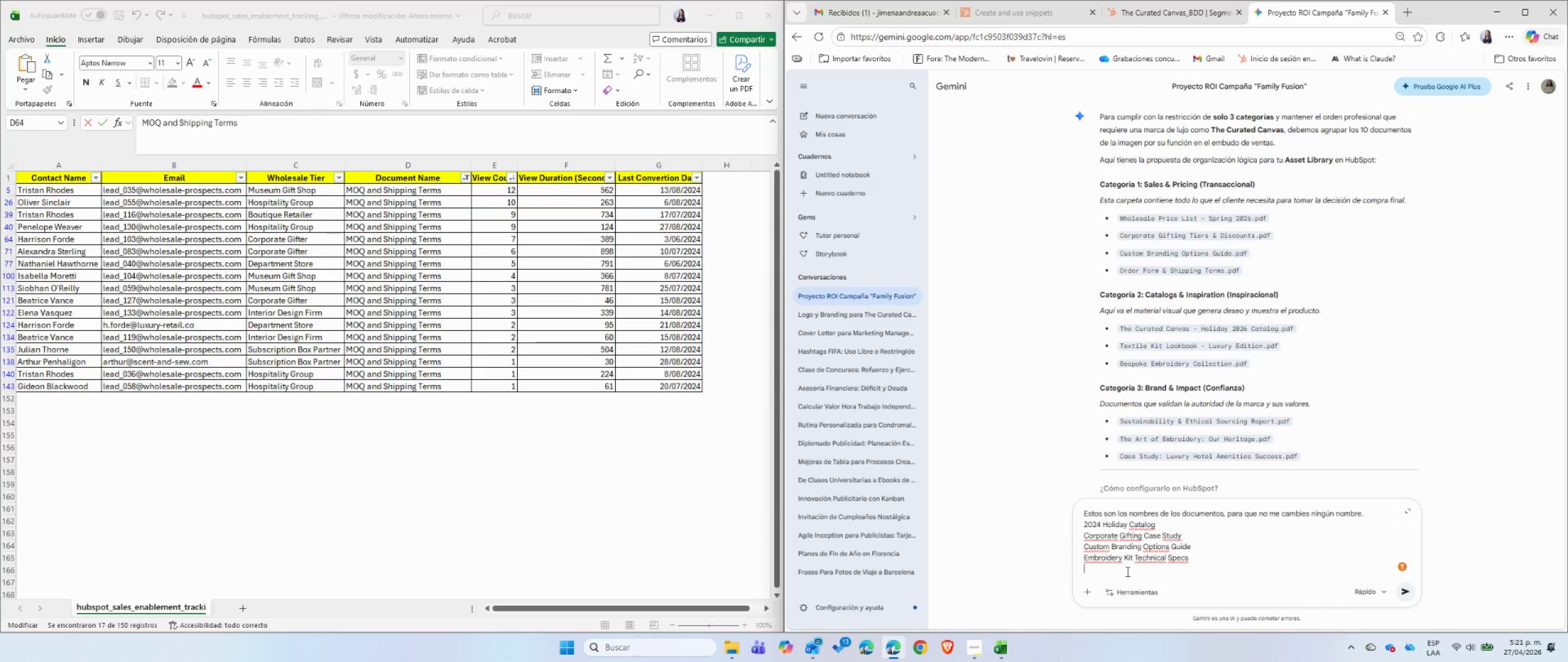 
key(Control+ControlLeft)
 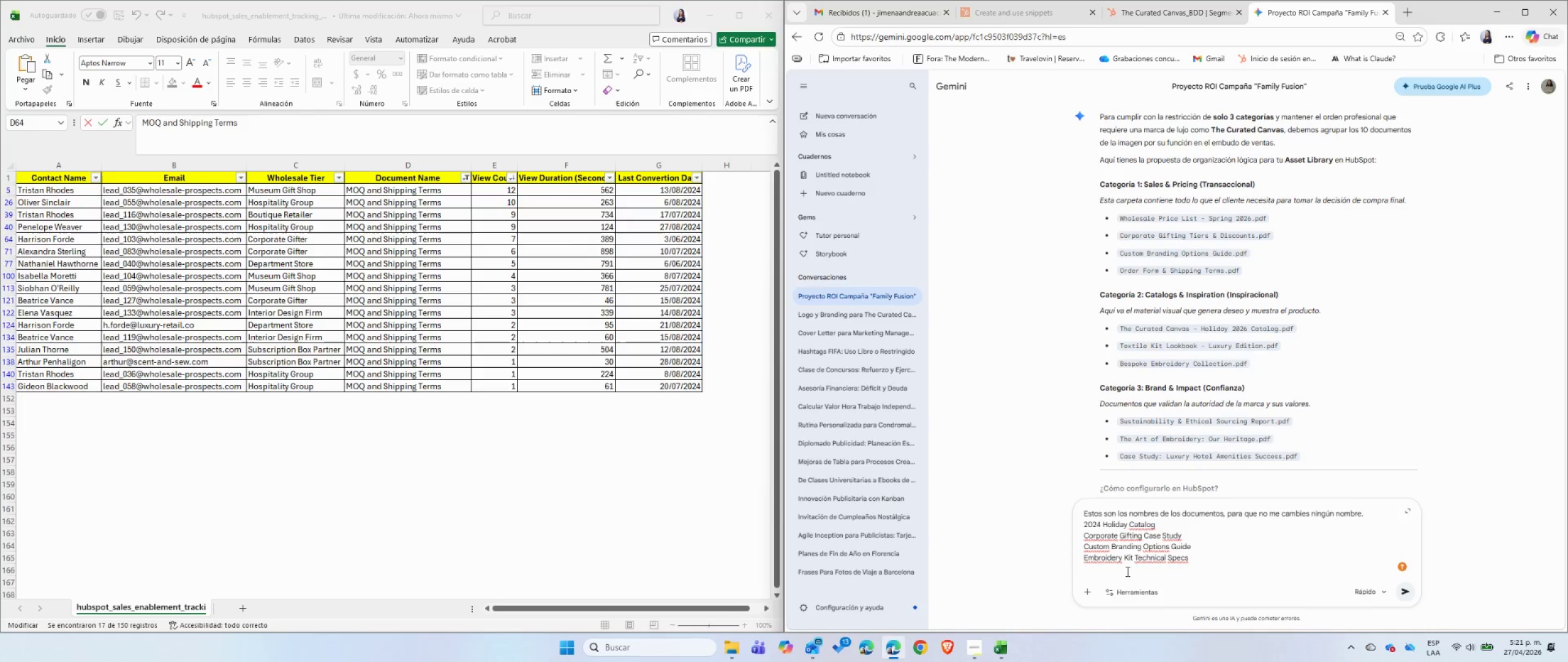 
key(Control+V)
 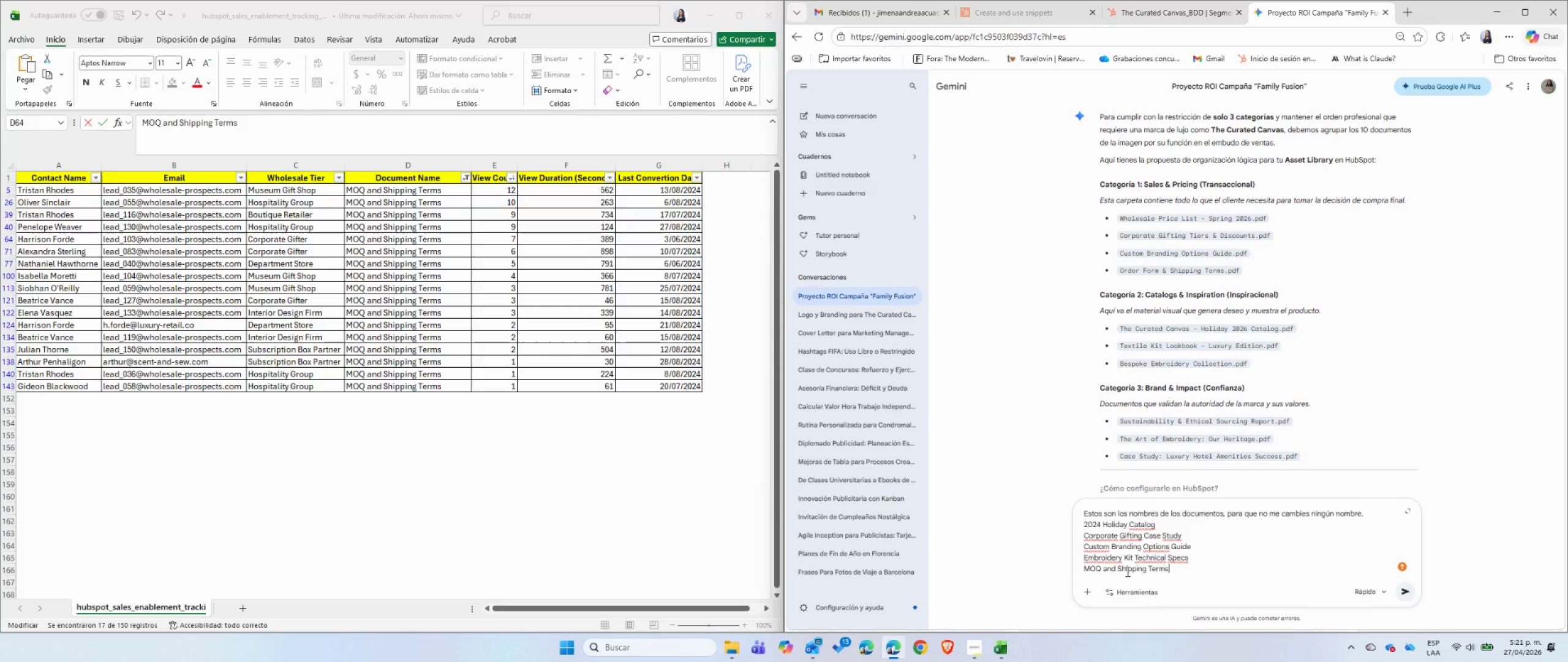 
key(Shift+Enter)
 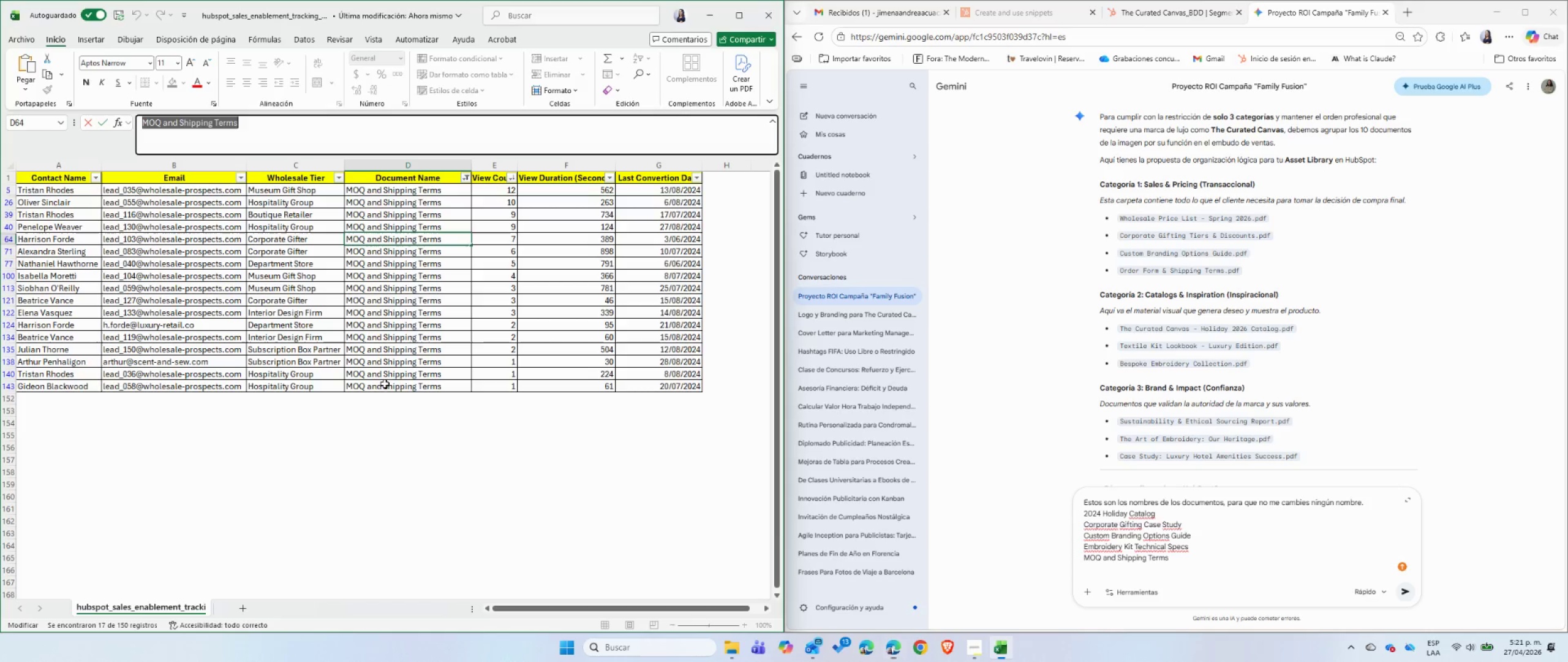 
double_click([417, 291])
 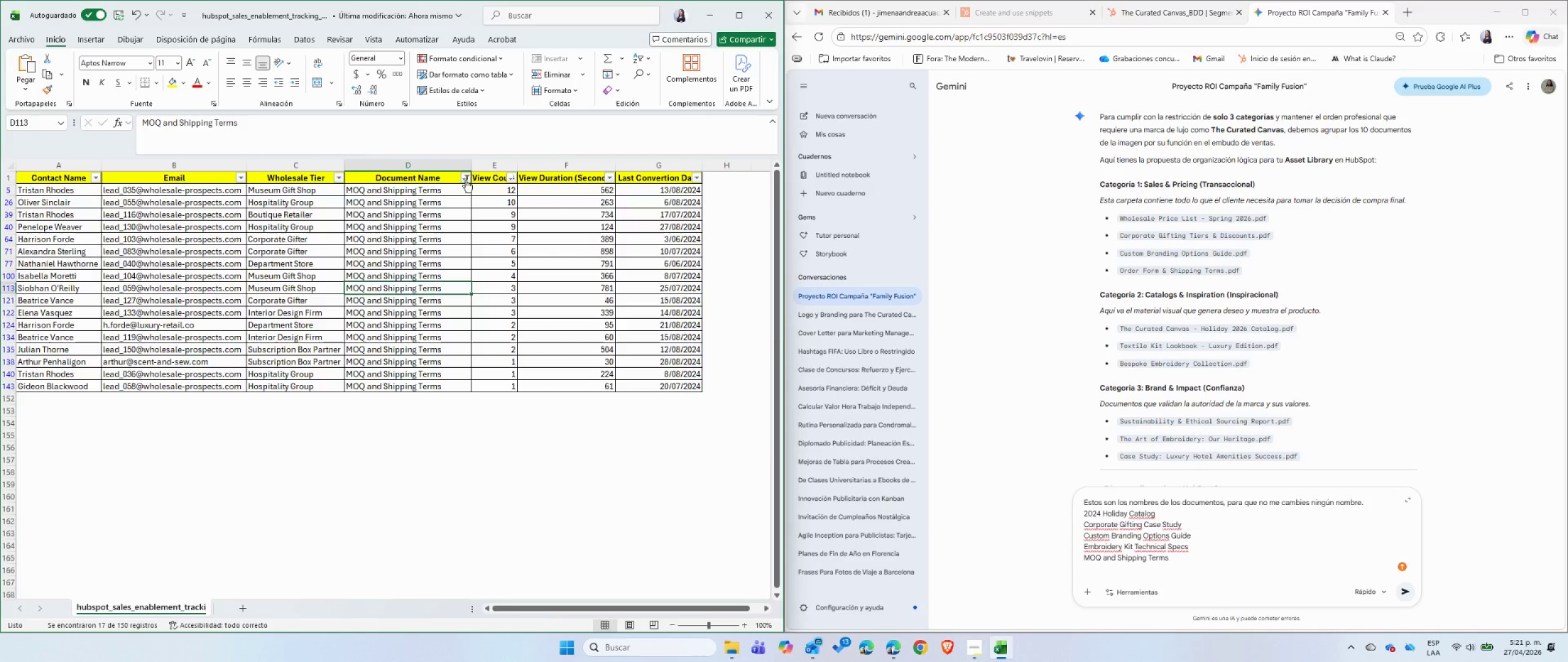 
left_click([466, 180])
 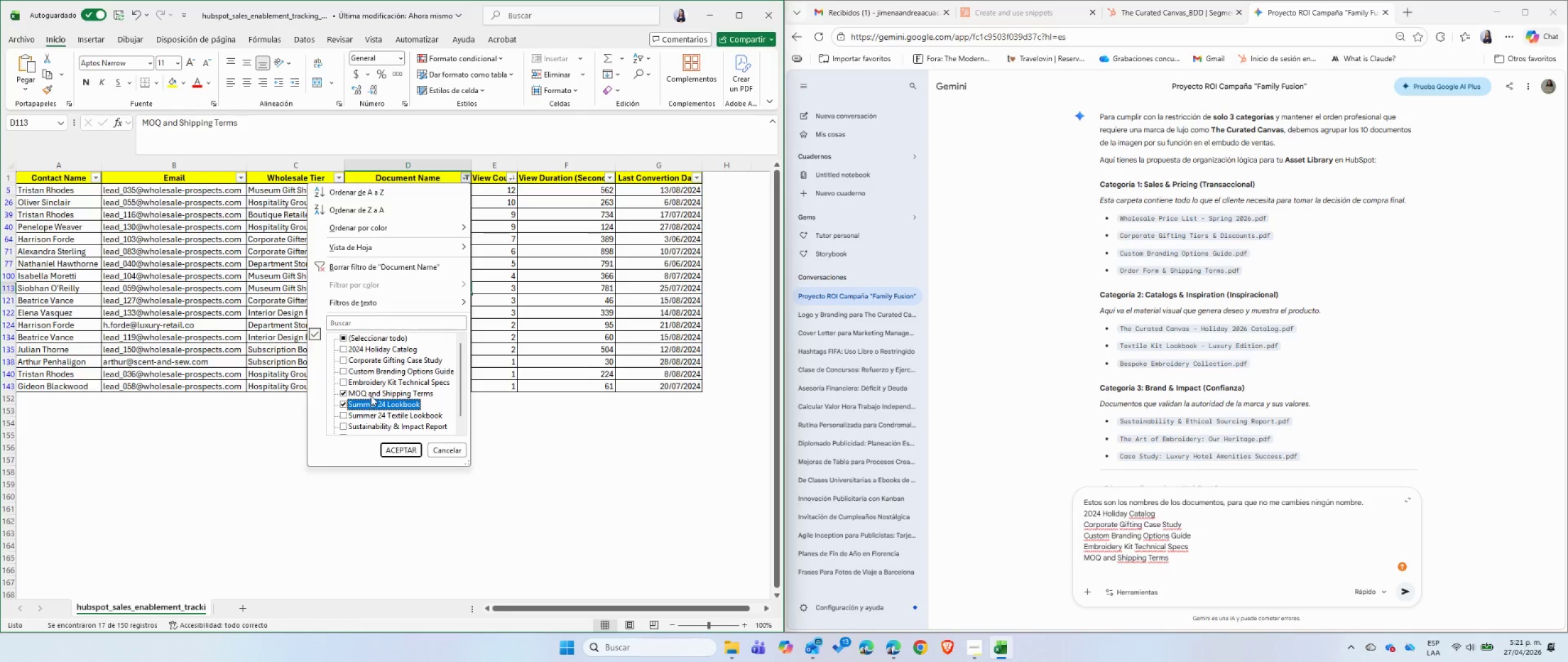 
double_click([372, 393])
 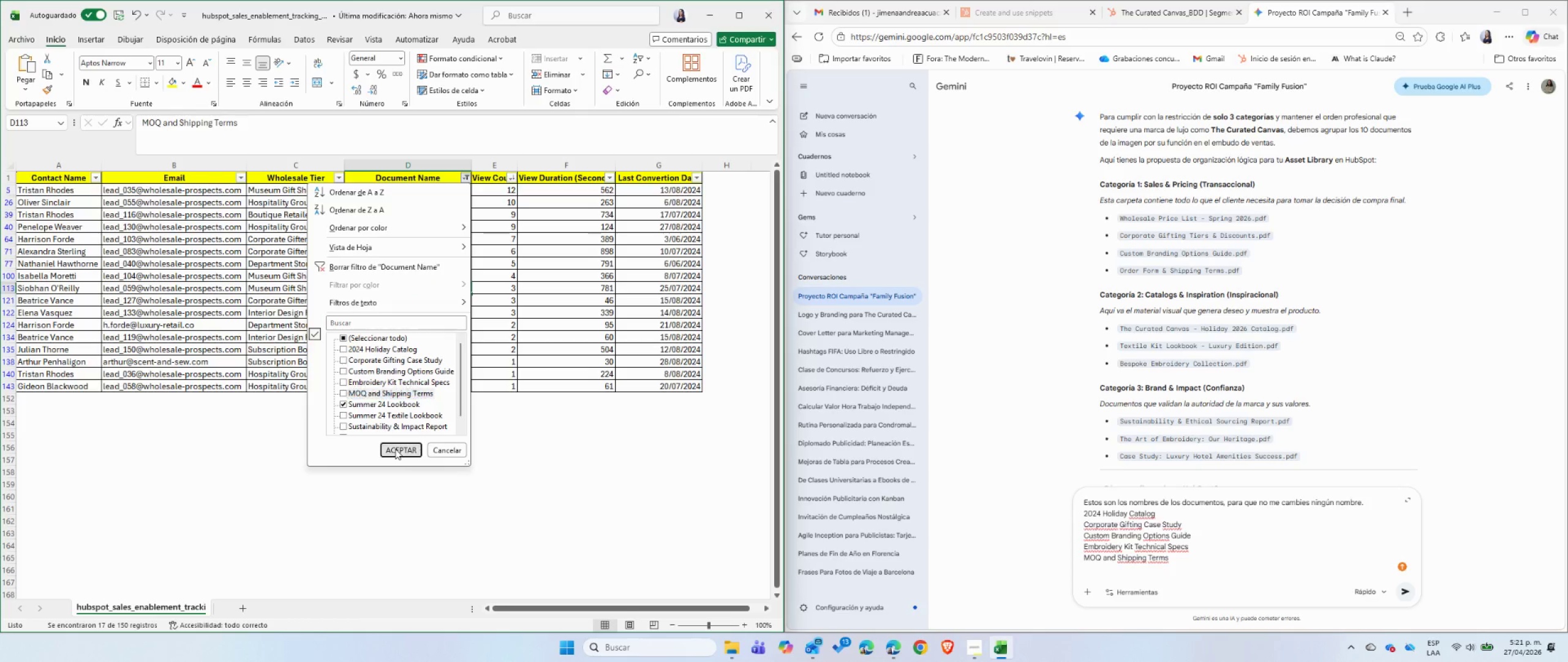 
left_click([395, 449])
 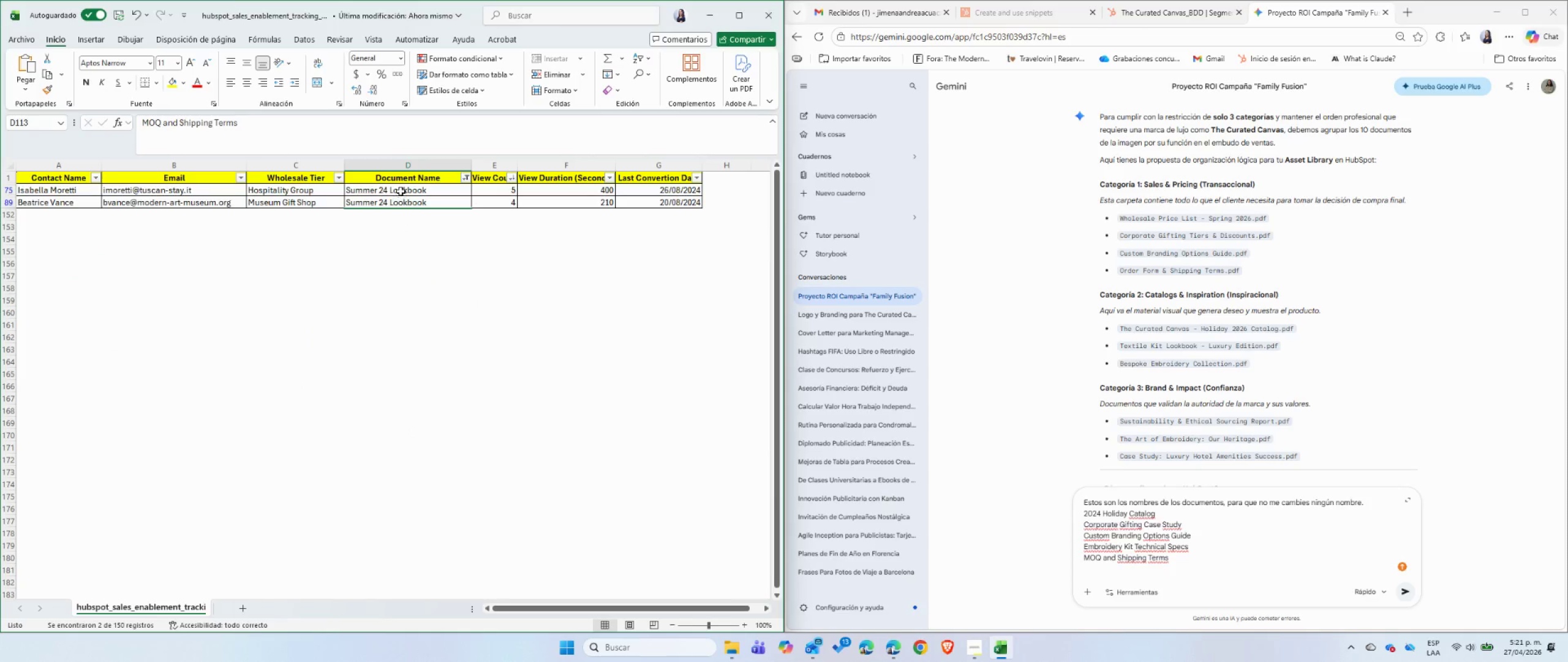 
left_click([401, 191])
 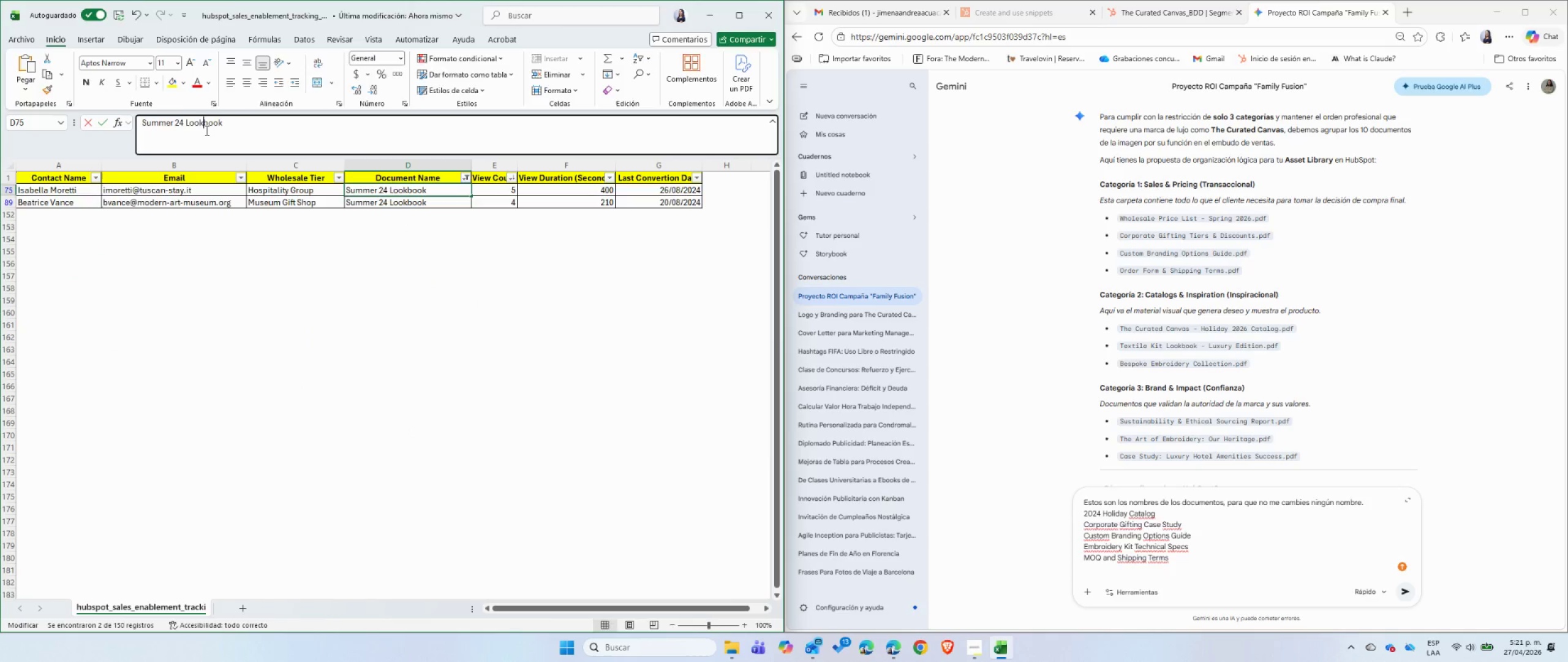 
double_click([206, 130])
 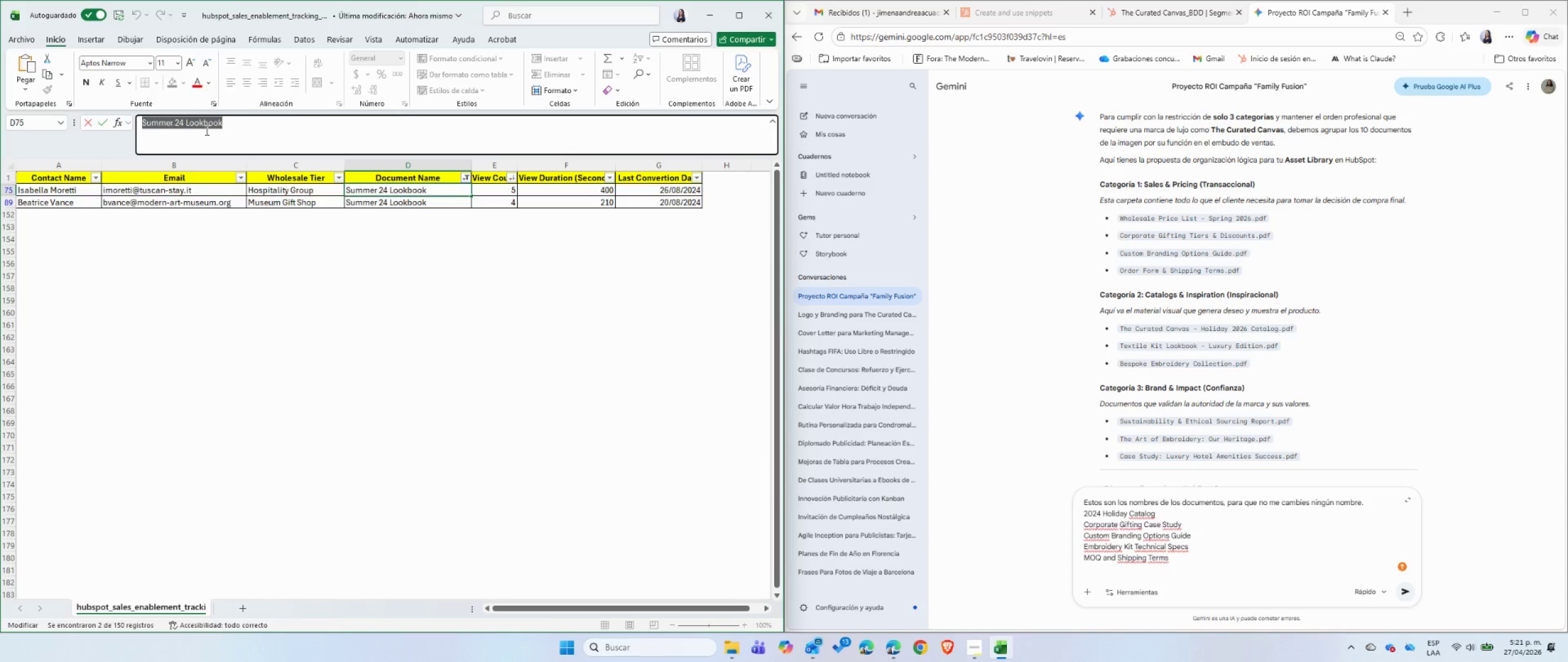 
triple_click([206, 130])
 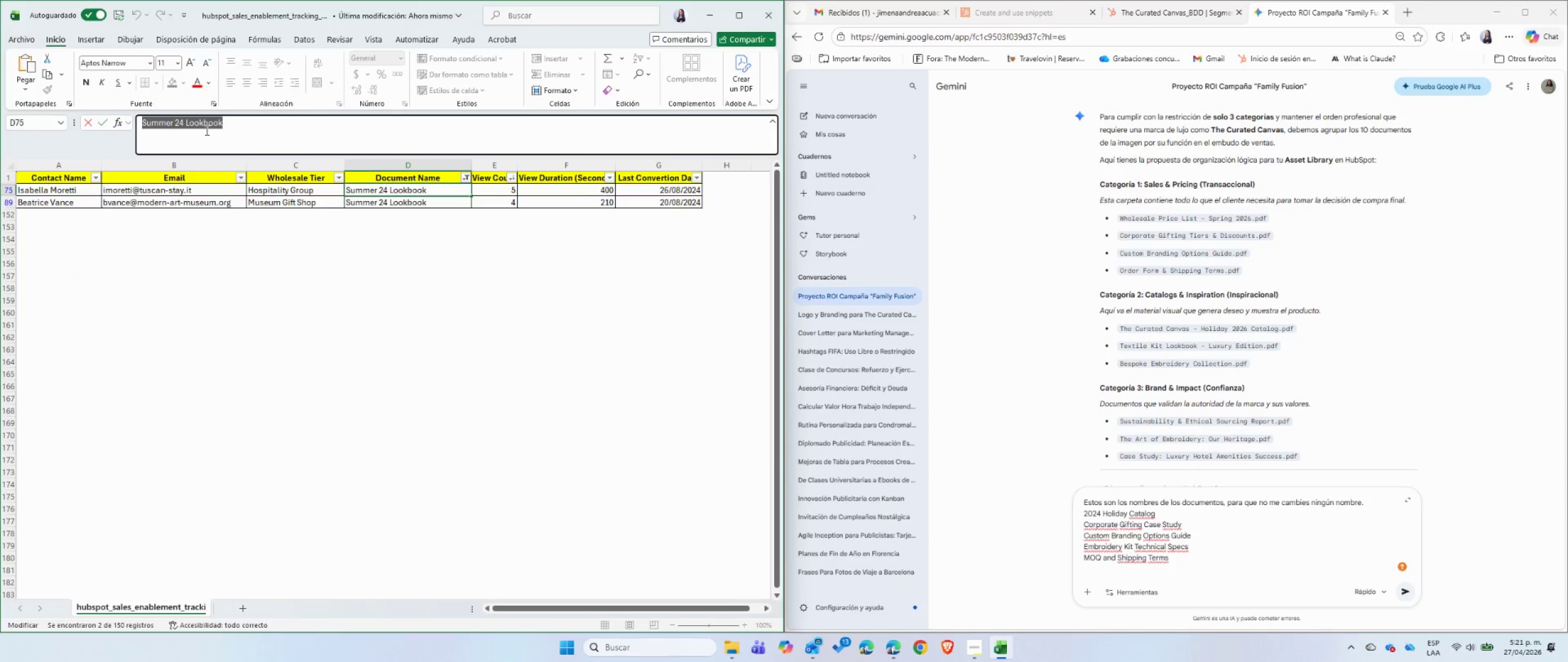 
key(Control+C)
 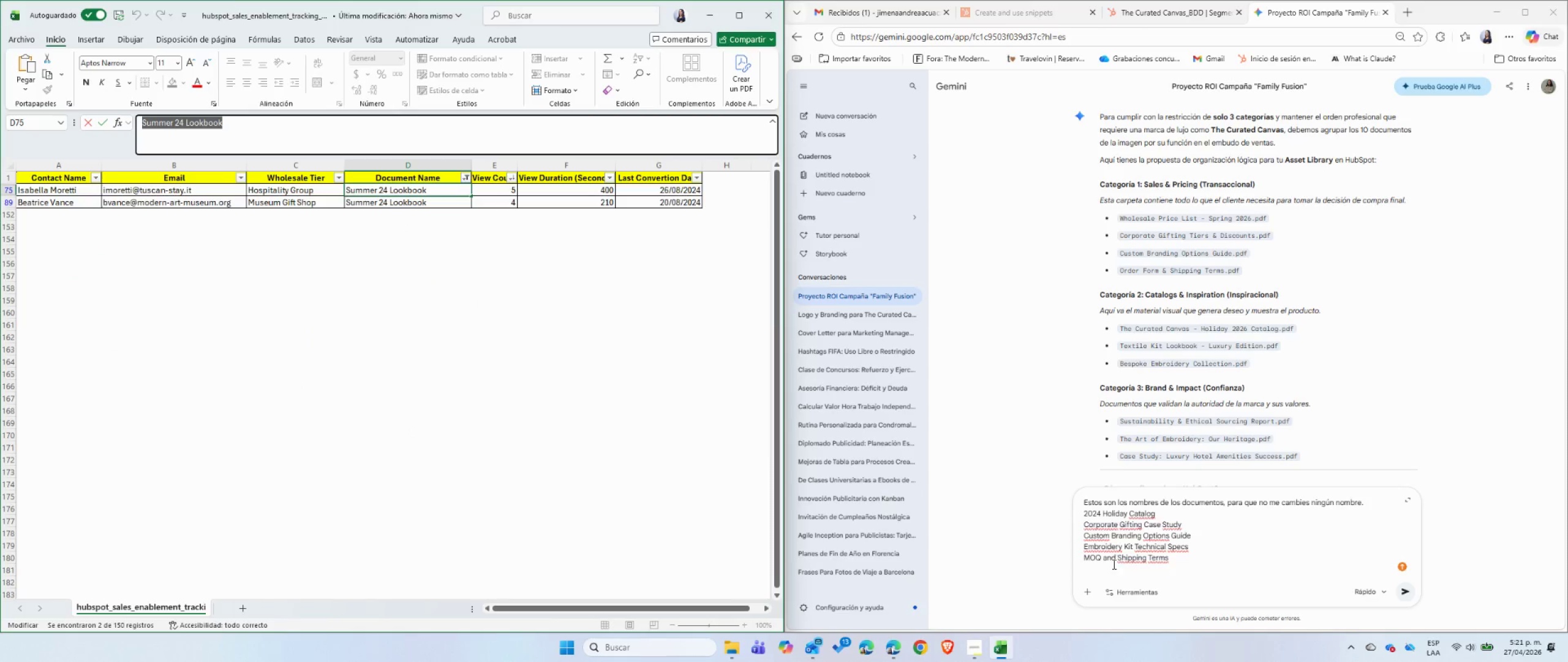 
left_click([1110, 572])
 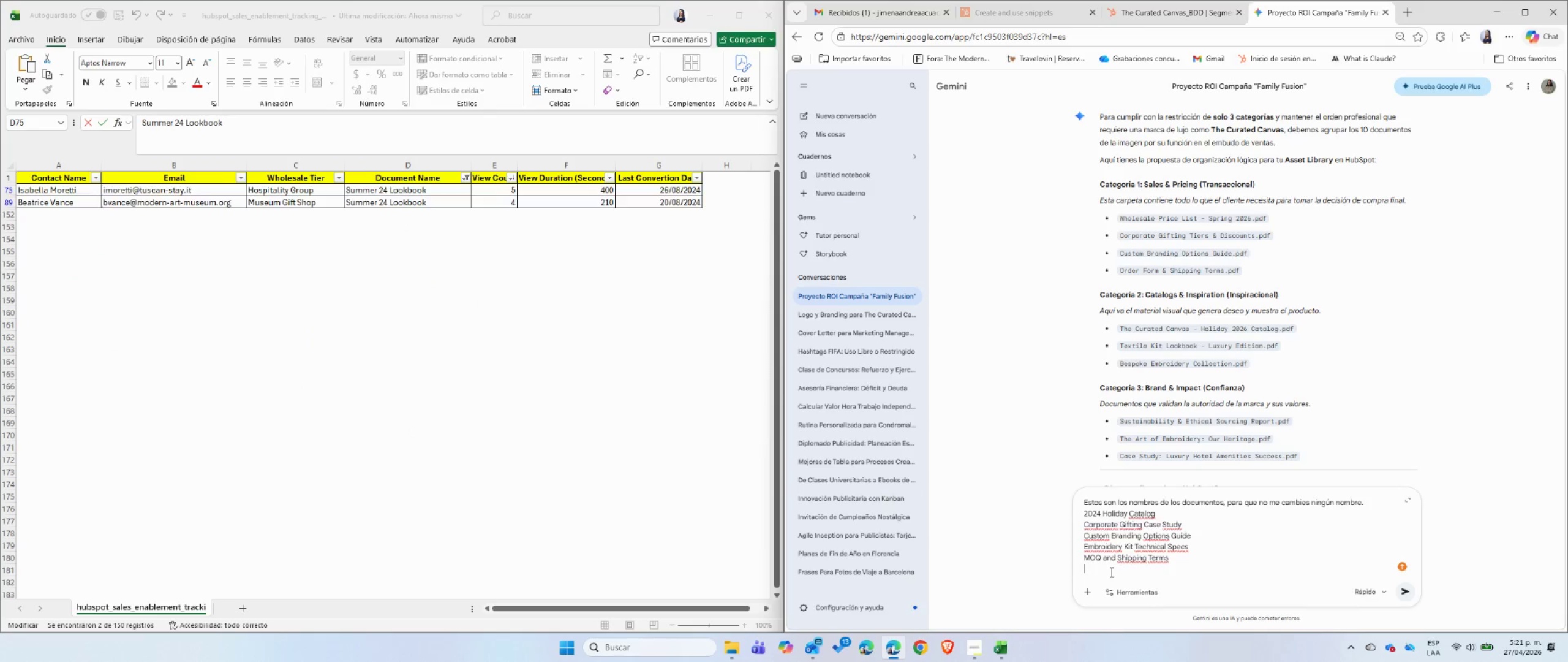 
key(Control+ControlLeft)
 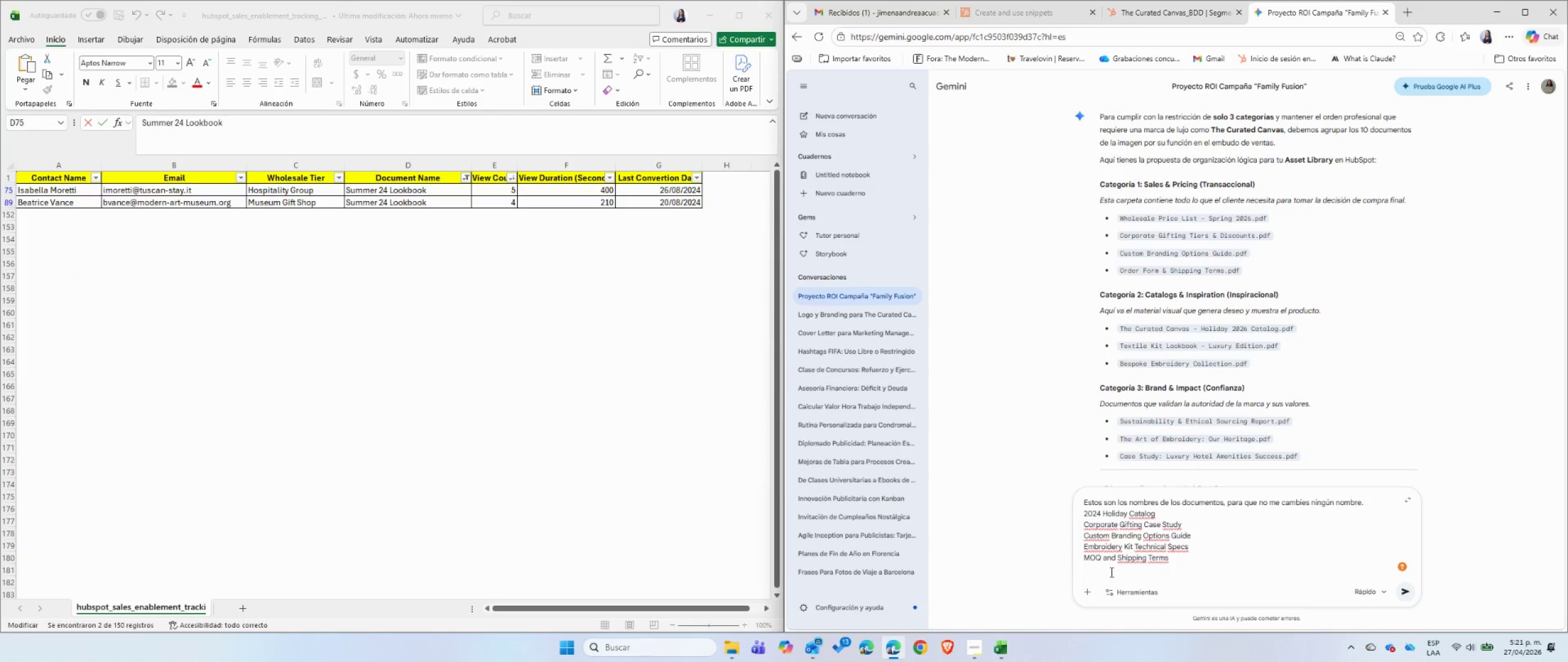 
key(Control+V)
 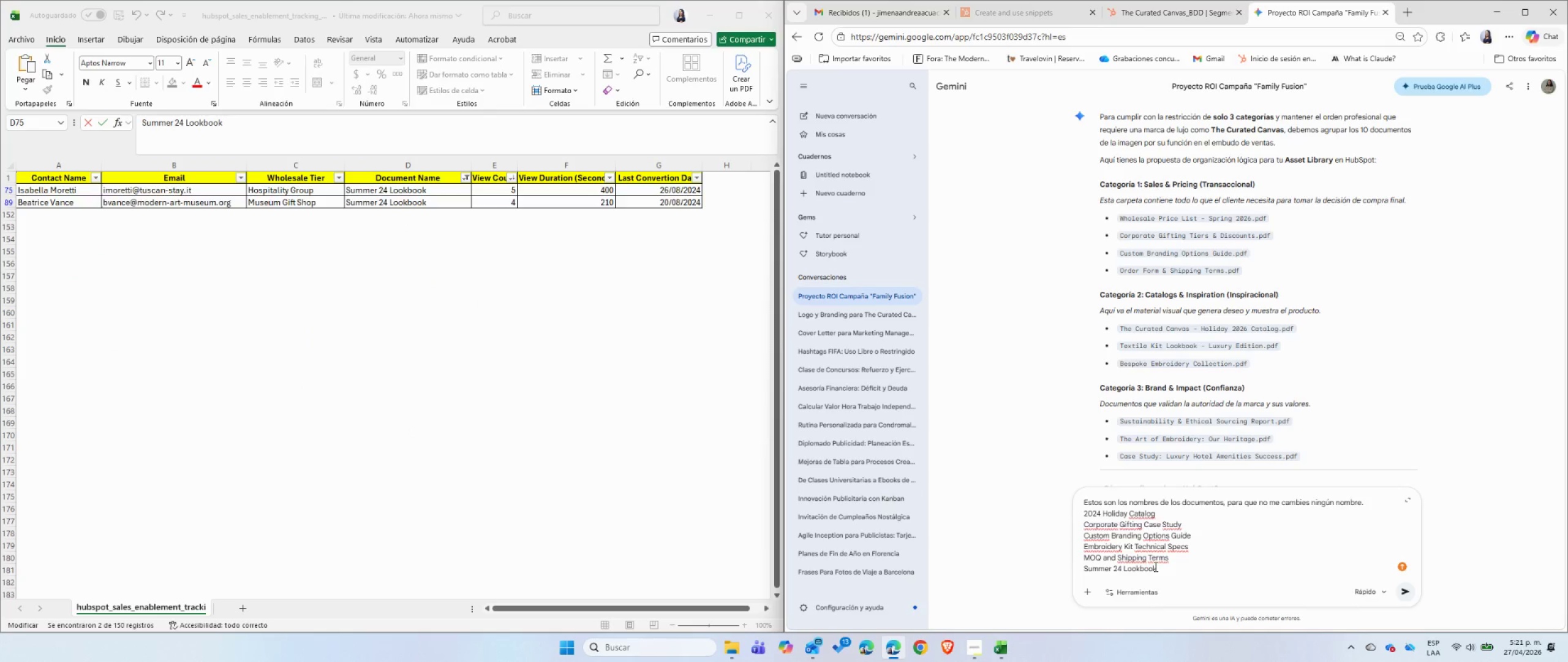 
key(Shift+Enter)
 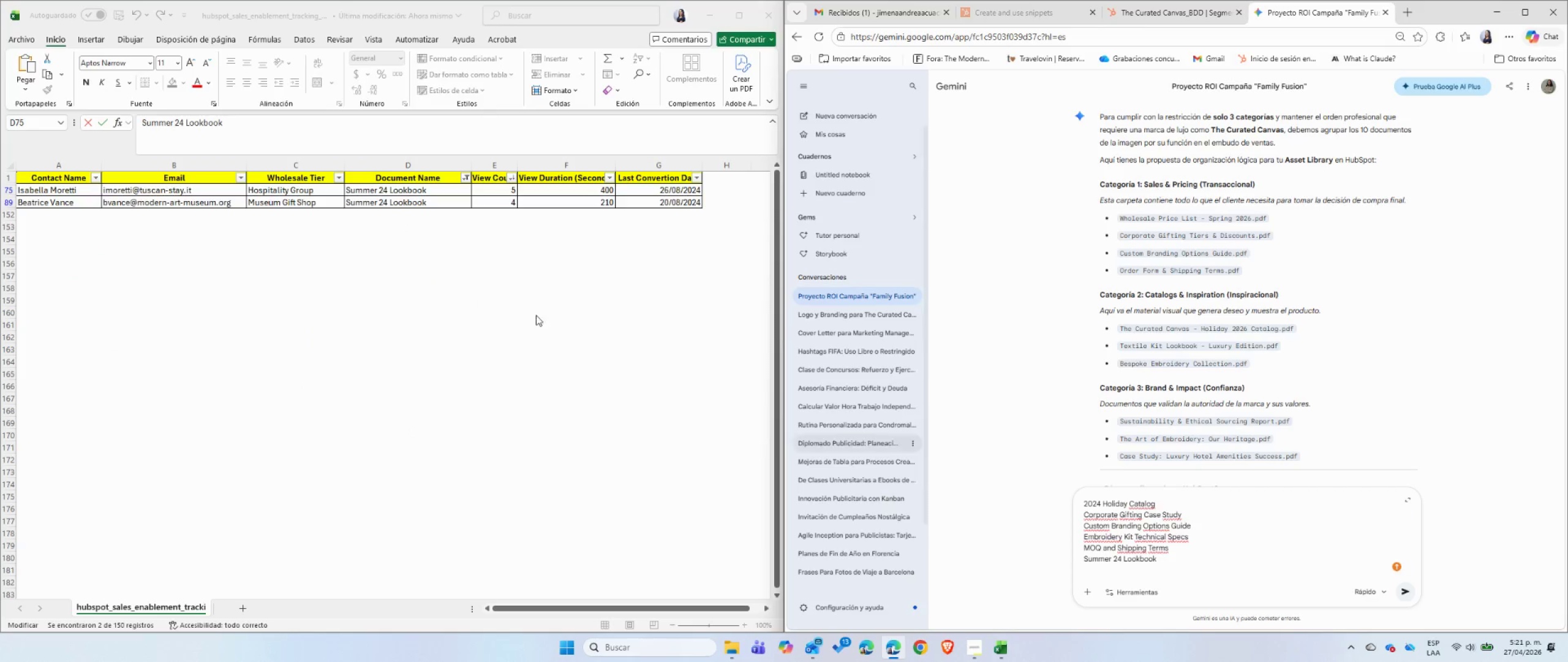 
left_click([518, 303])
 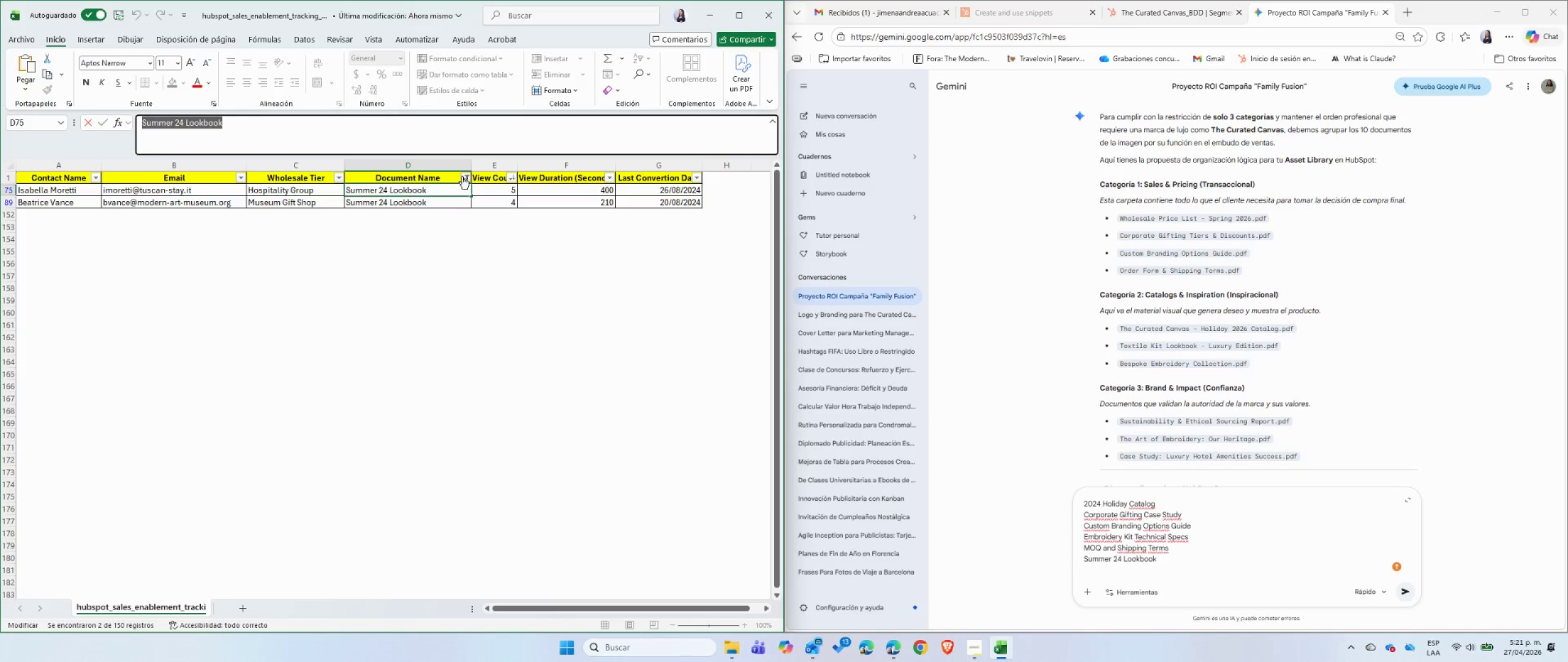 
left_click([462, 176])
 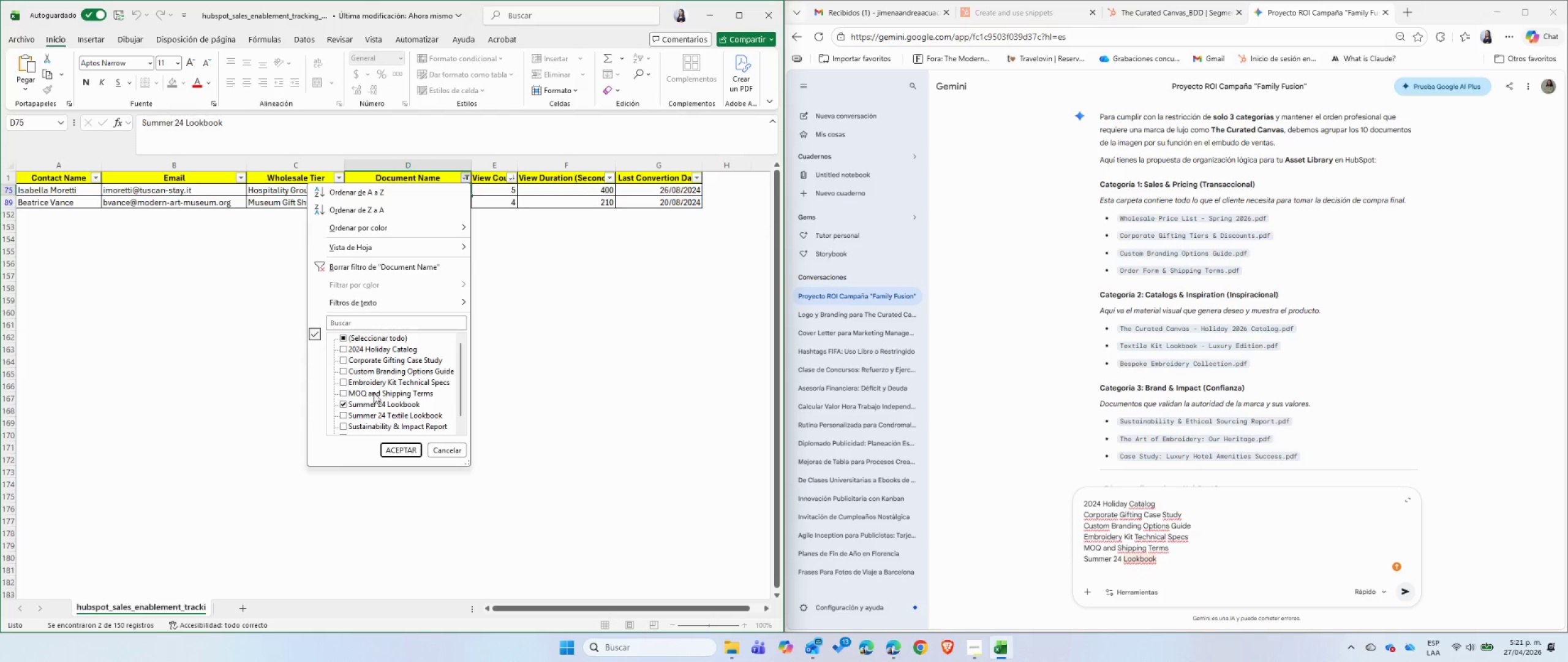 
scroll: coordinate [373, 393], scroll_direction: down, amount: 2.0
 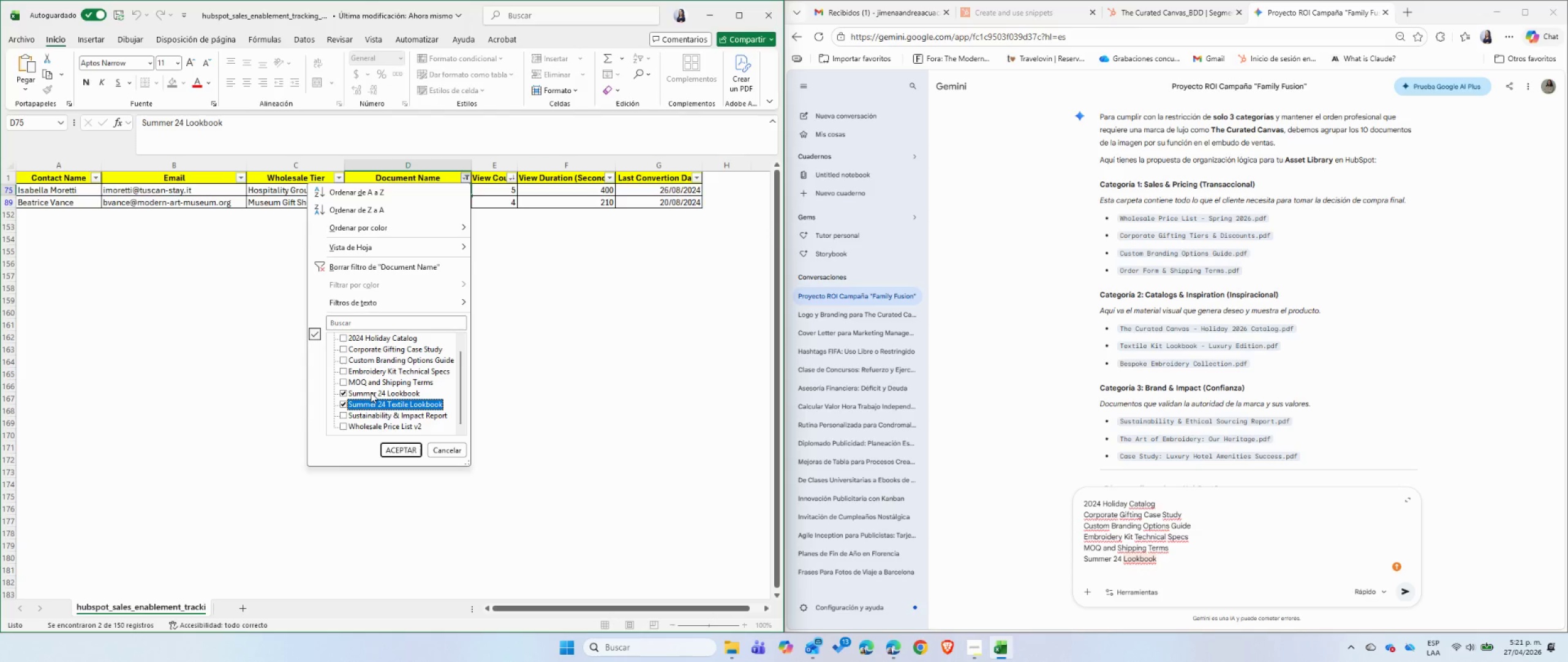 
double_click([371, 392])
 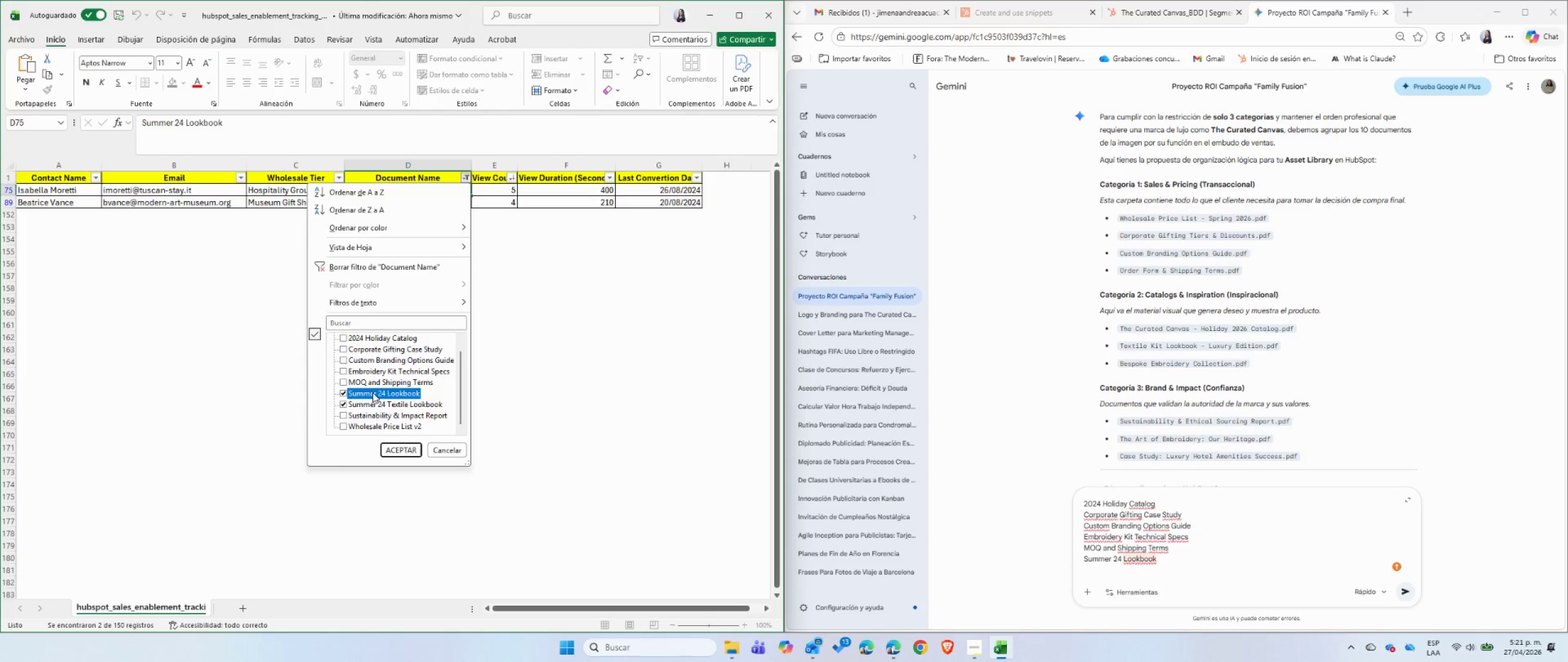 
triple_click([372, 392])
 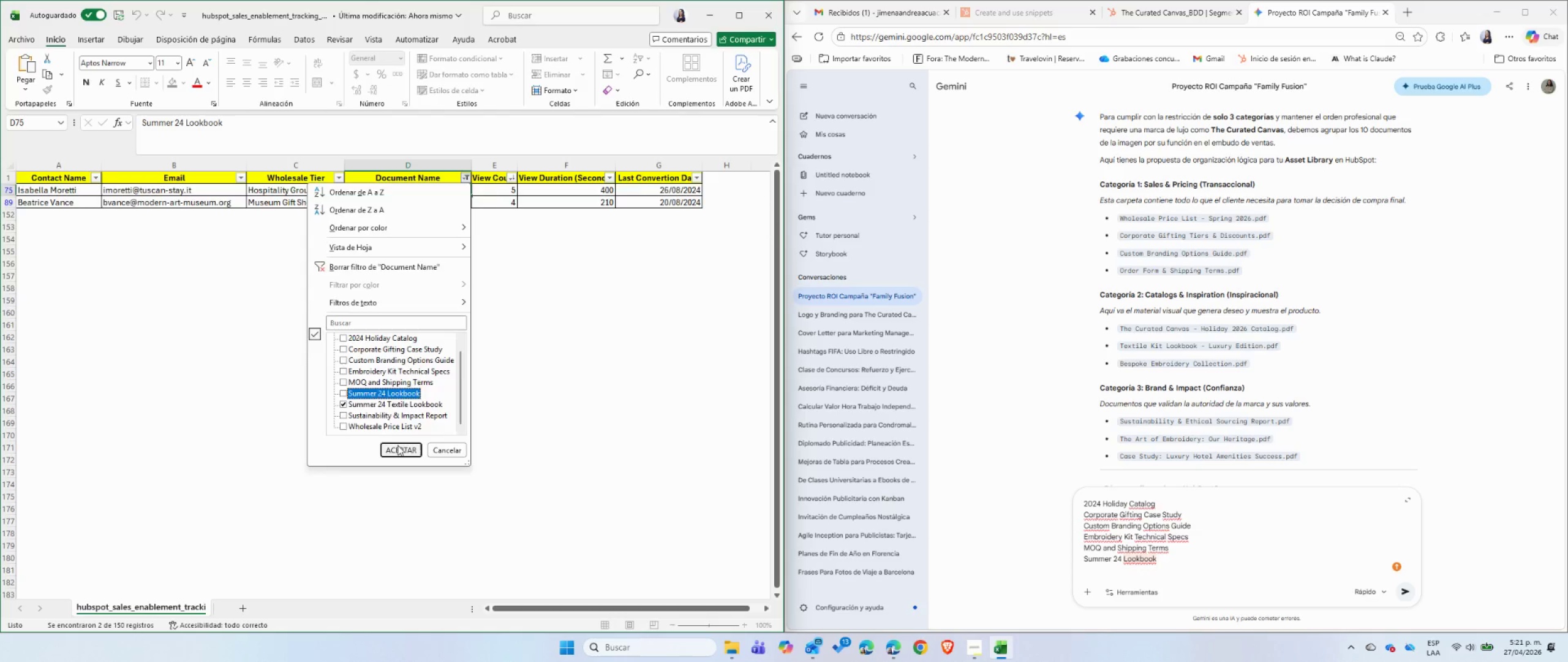 
left_click([398, 445])
 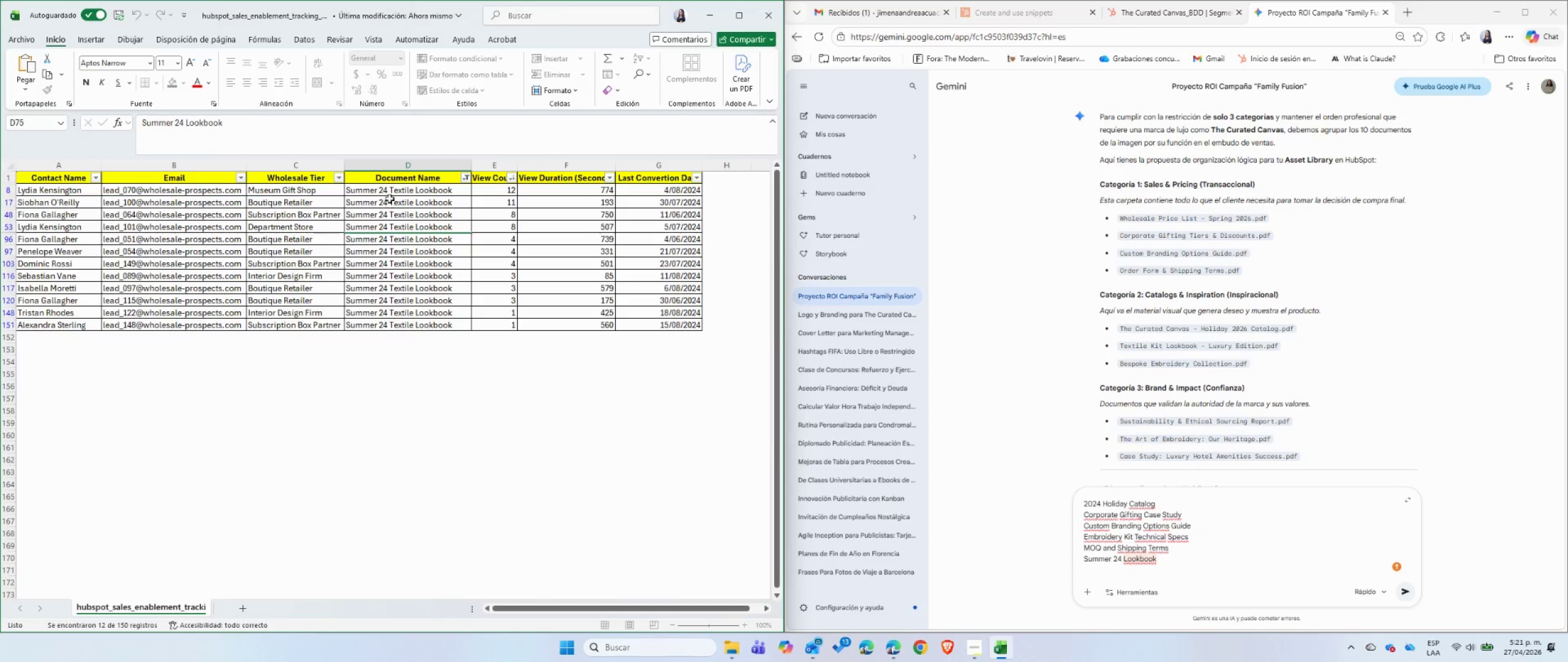 
left_click([390, 193])
 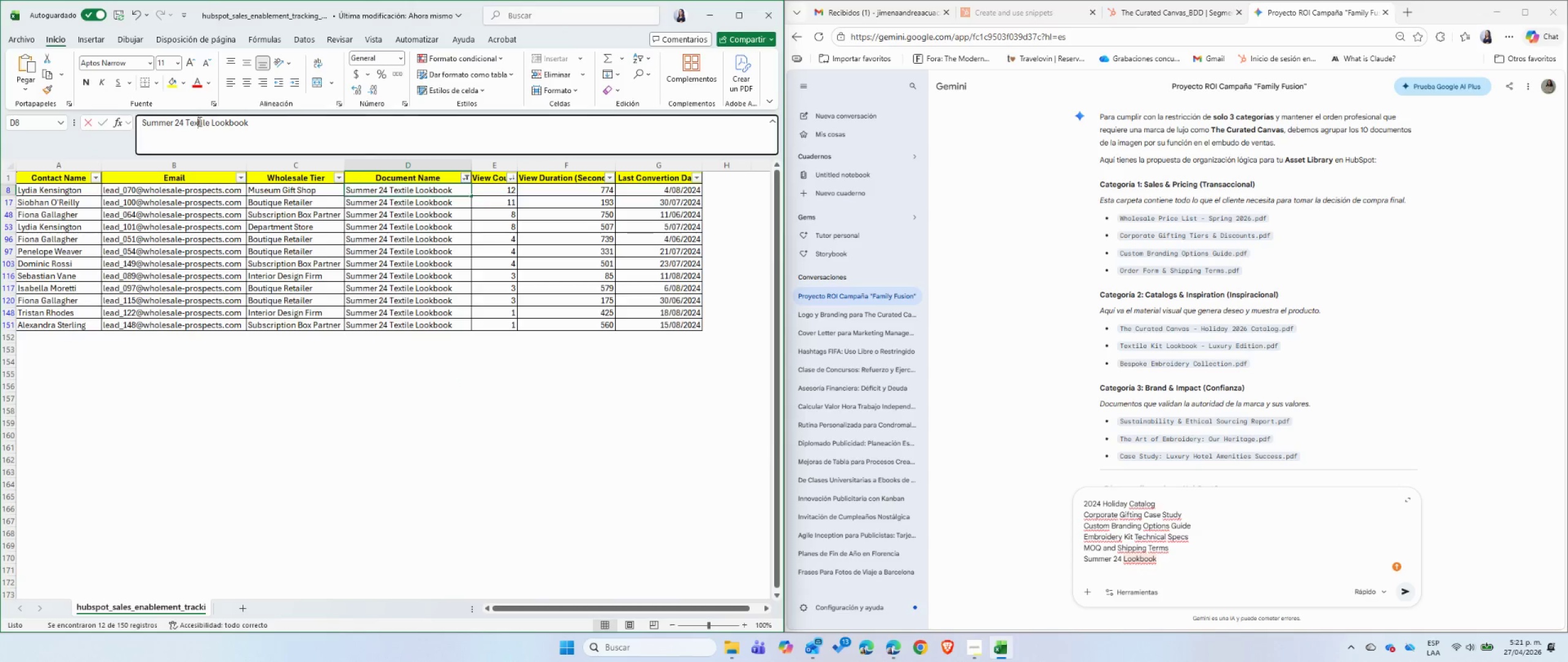 
double_click([198, 121])
 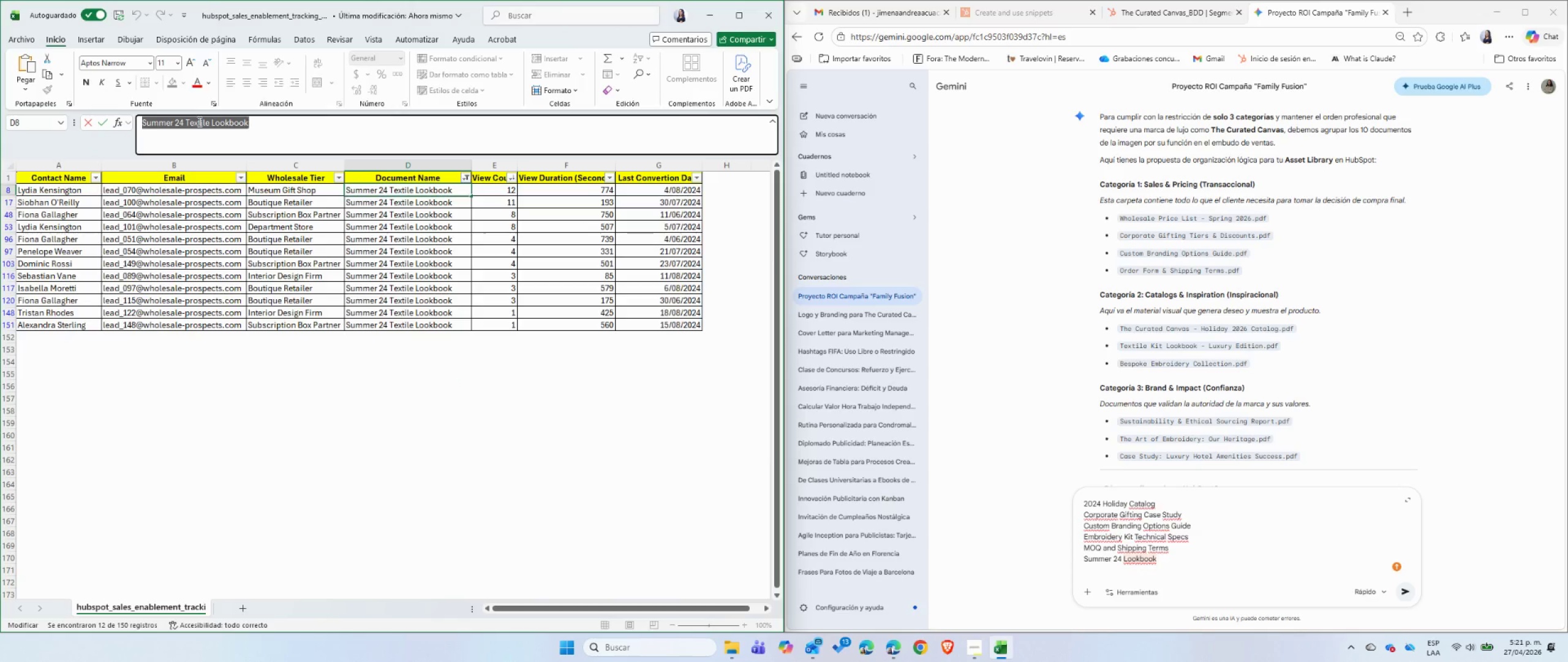 
triple_click([198, 121])
 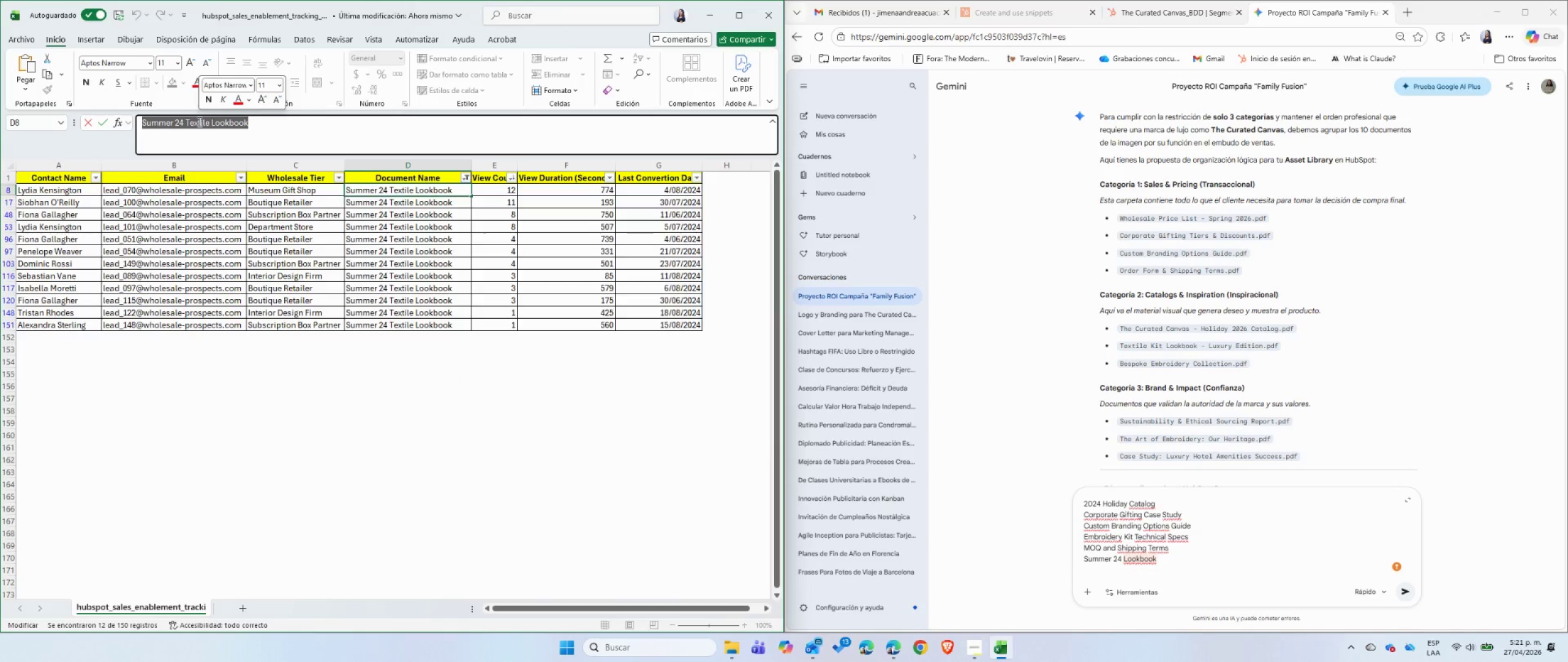 
key(Control+C)
 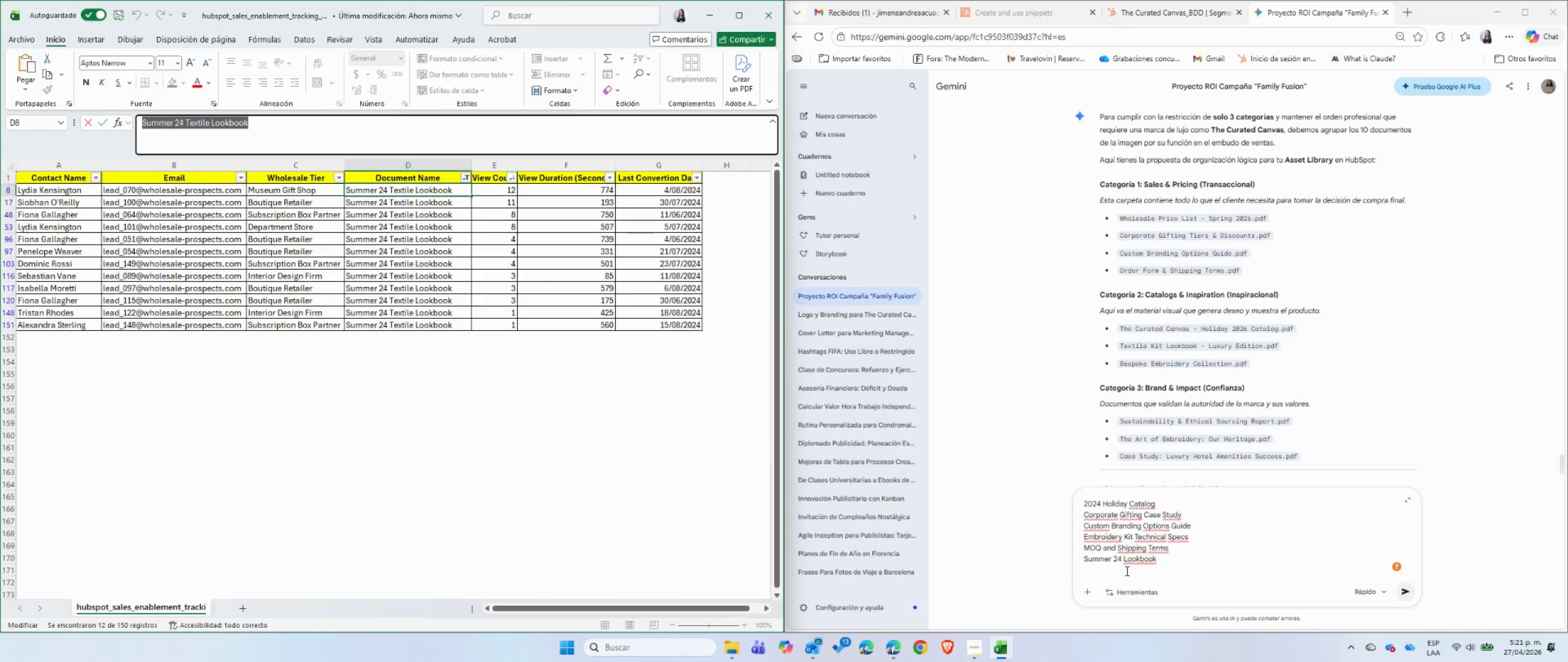 
left_click([1125, 572])
 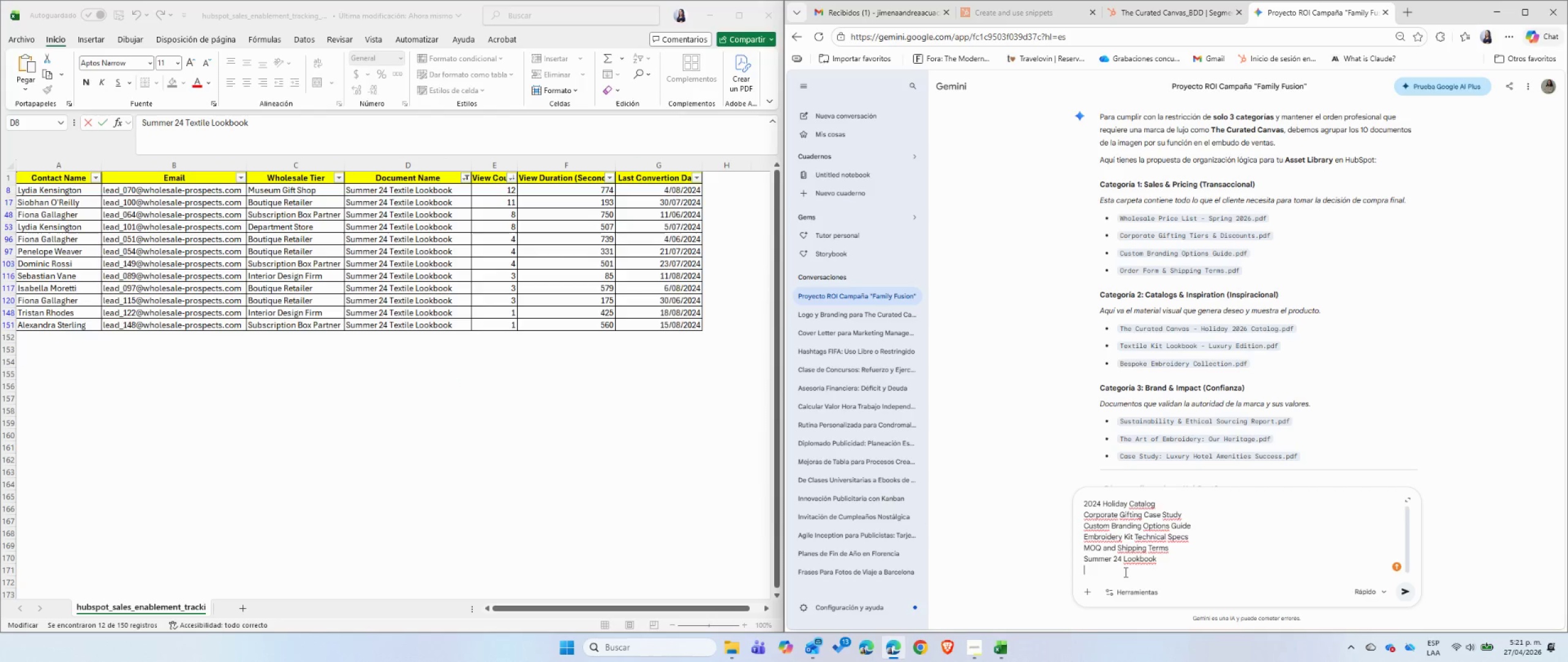 
key(Control+ControlLeft)
 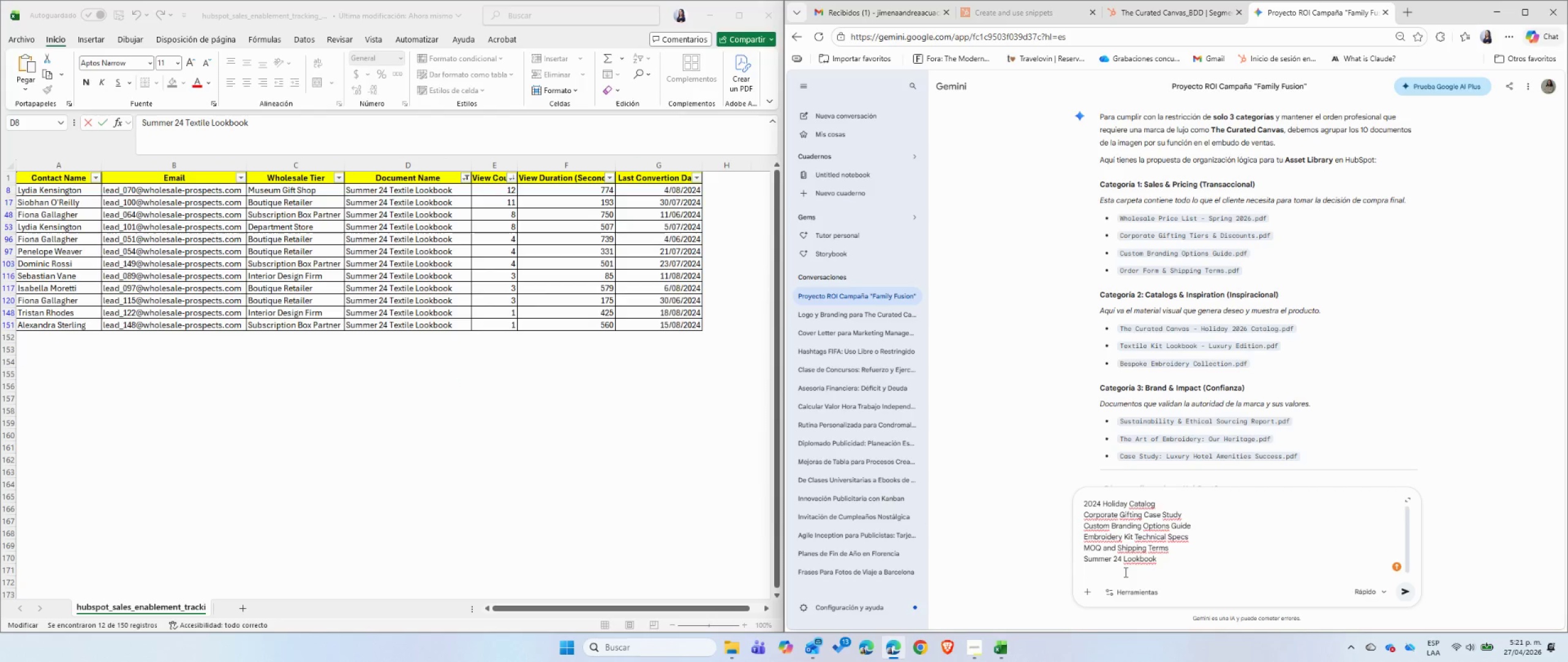 
key(Control+V)
 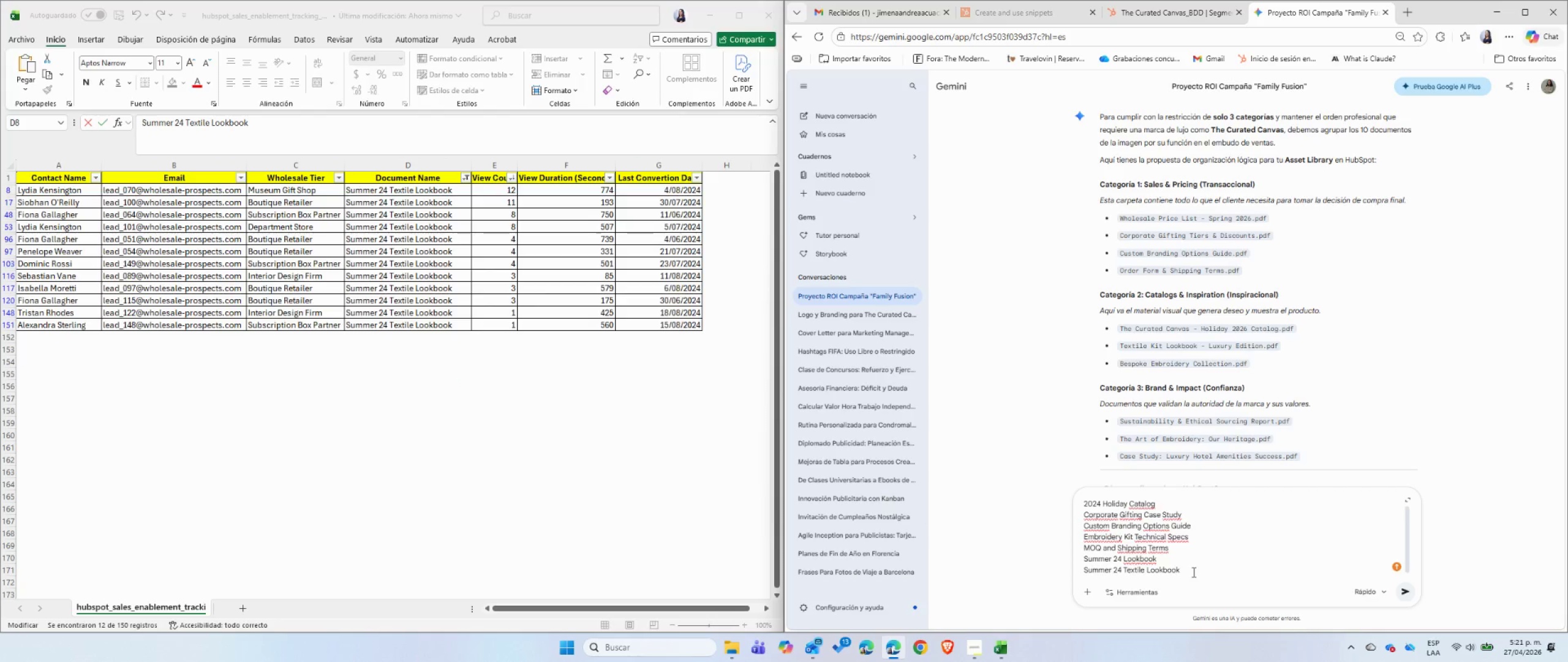 
key(Shift+Enter)
 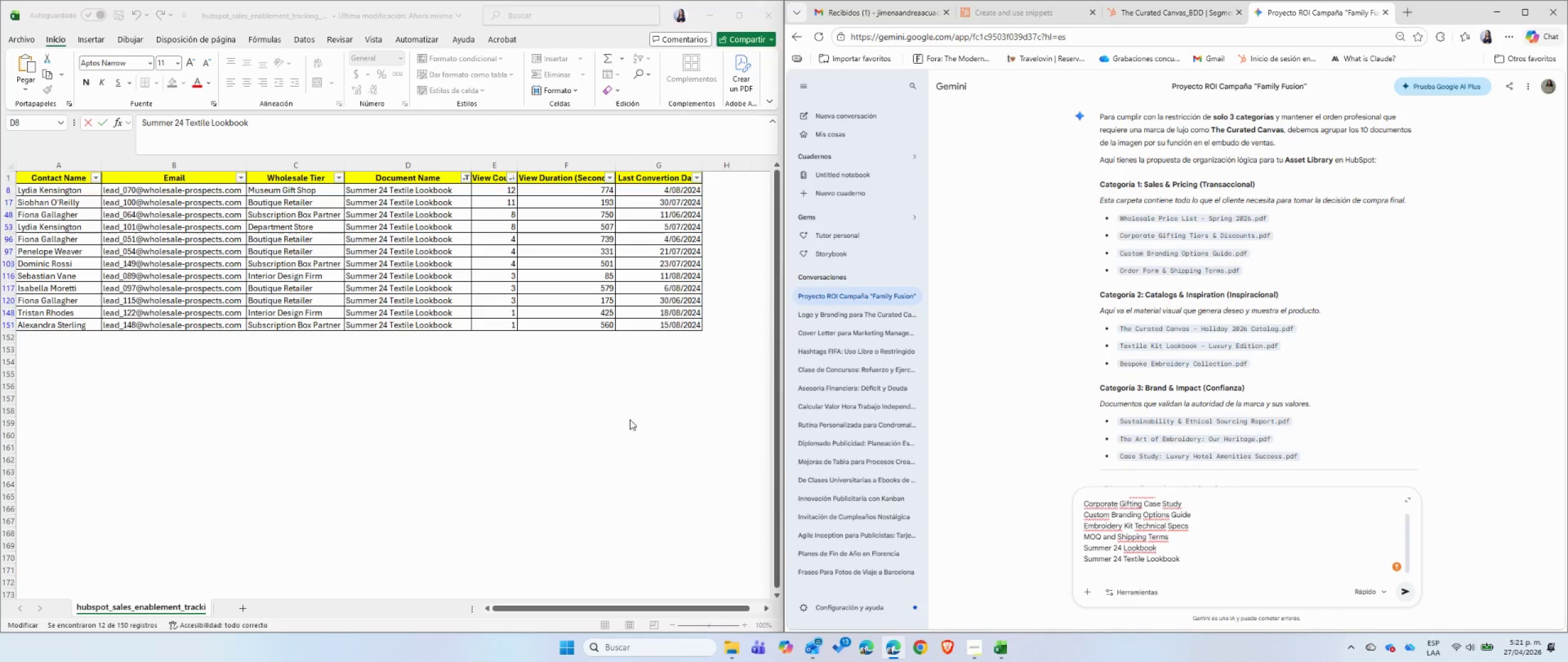 
left_click([410, 410])
 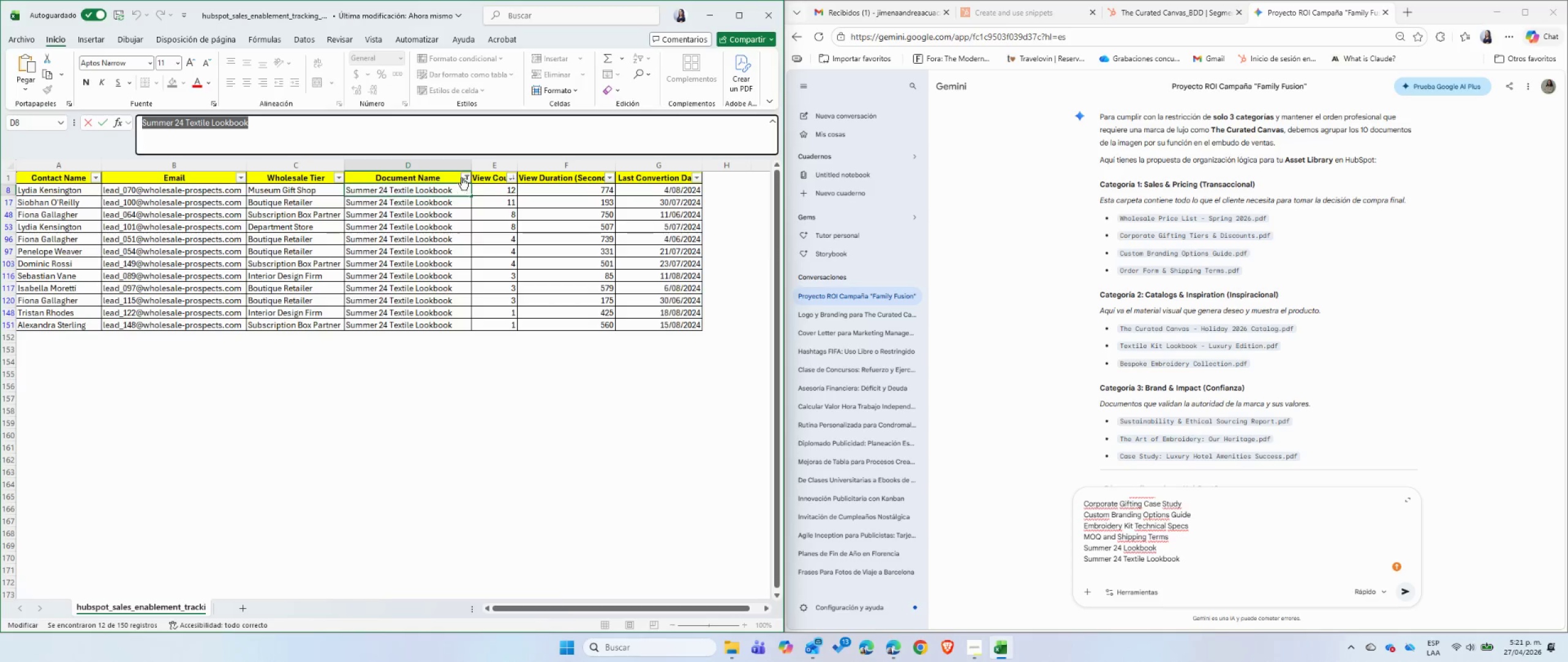 
left_click([461, 177])
 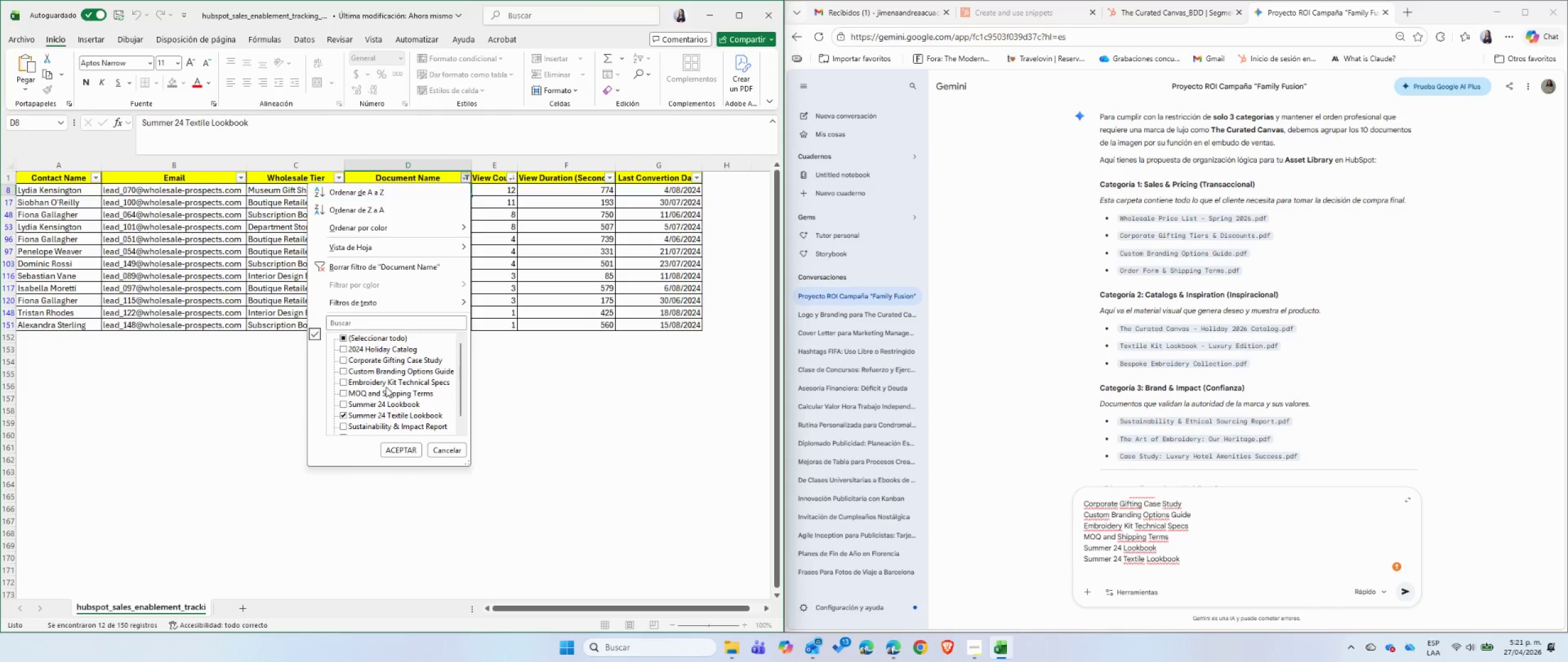 
scroll: coordinate [385, 384], scroll_direction: down, amount: 2.0
 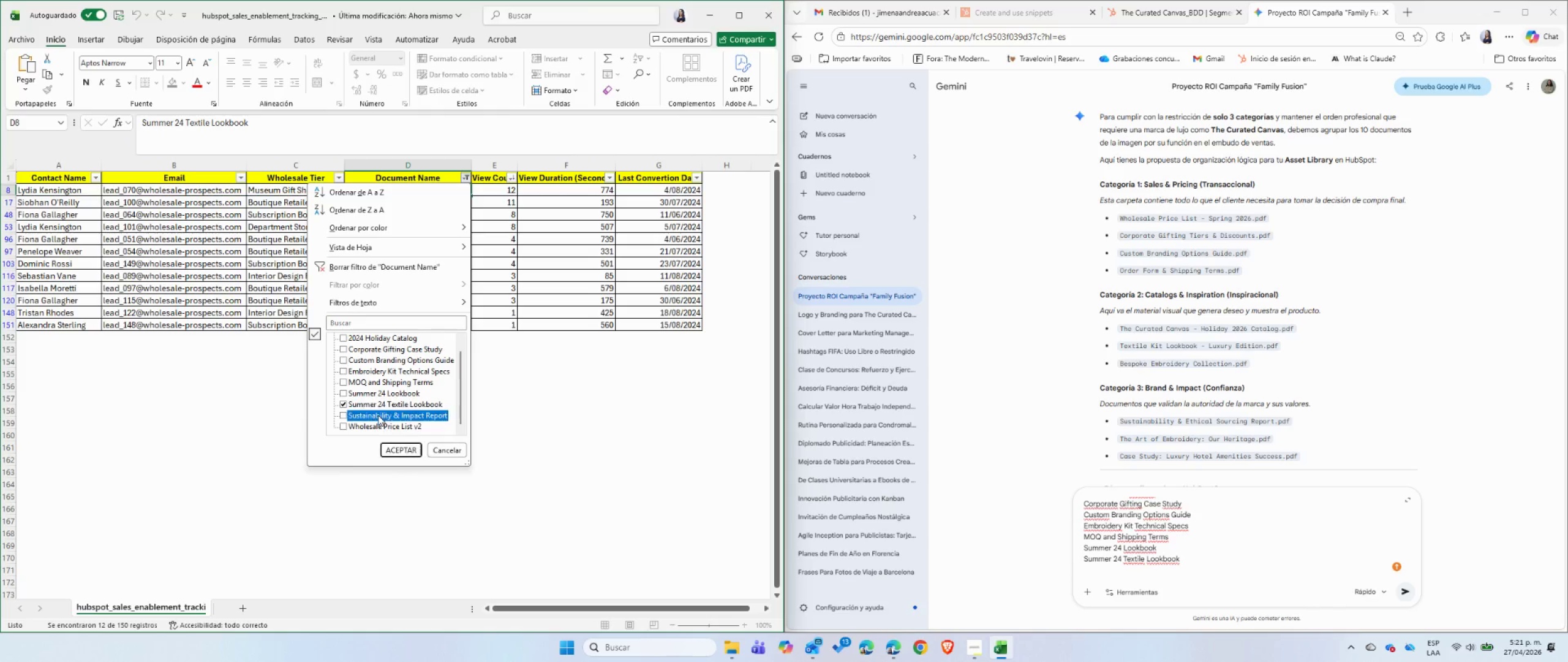 
left_click([378, 415])
 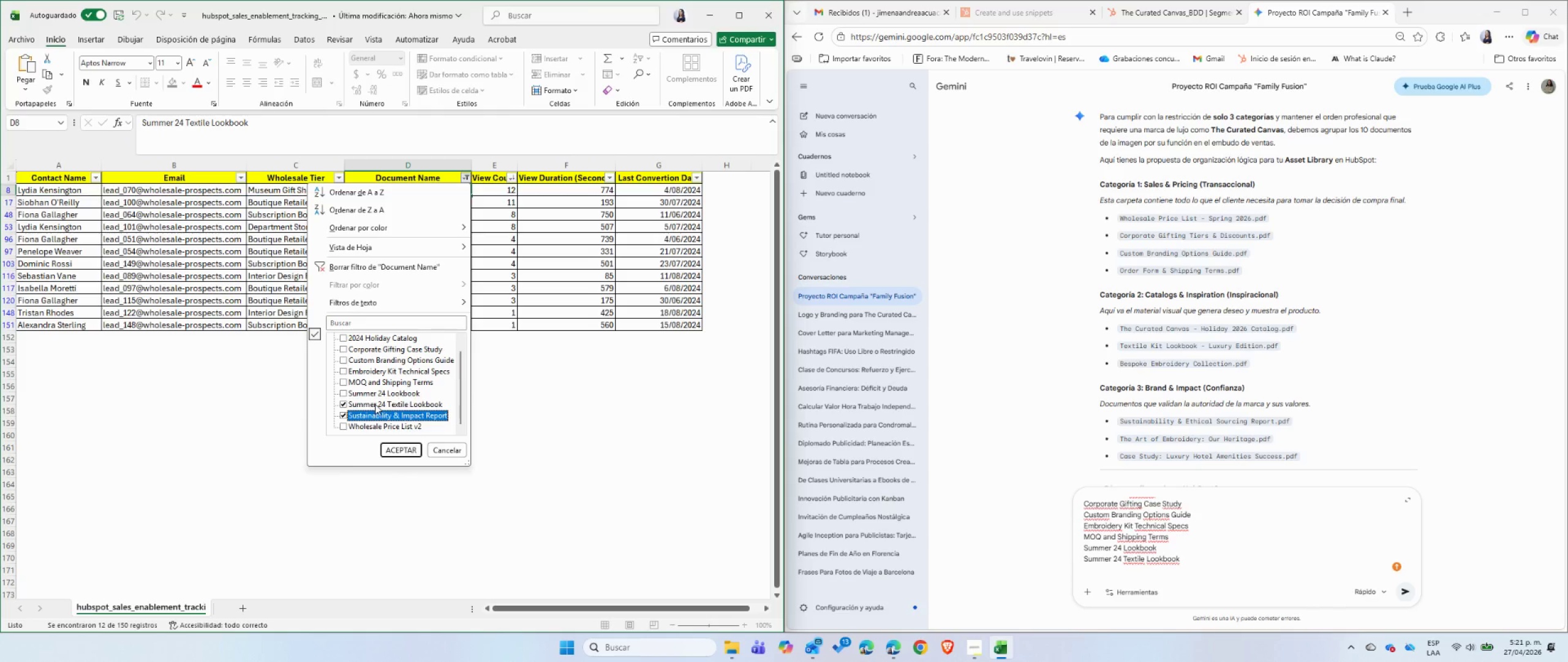 
left_click([375, 404])
 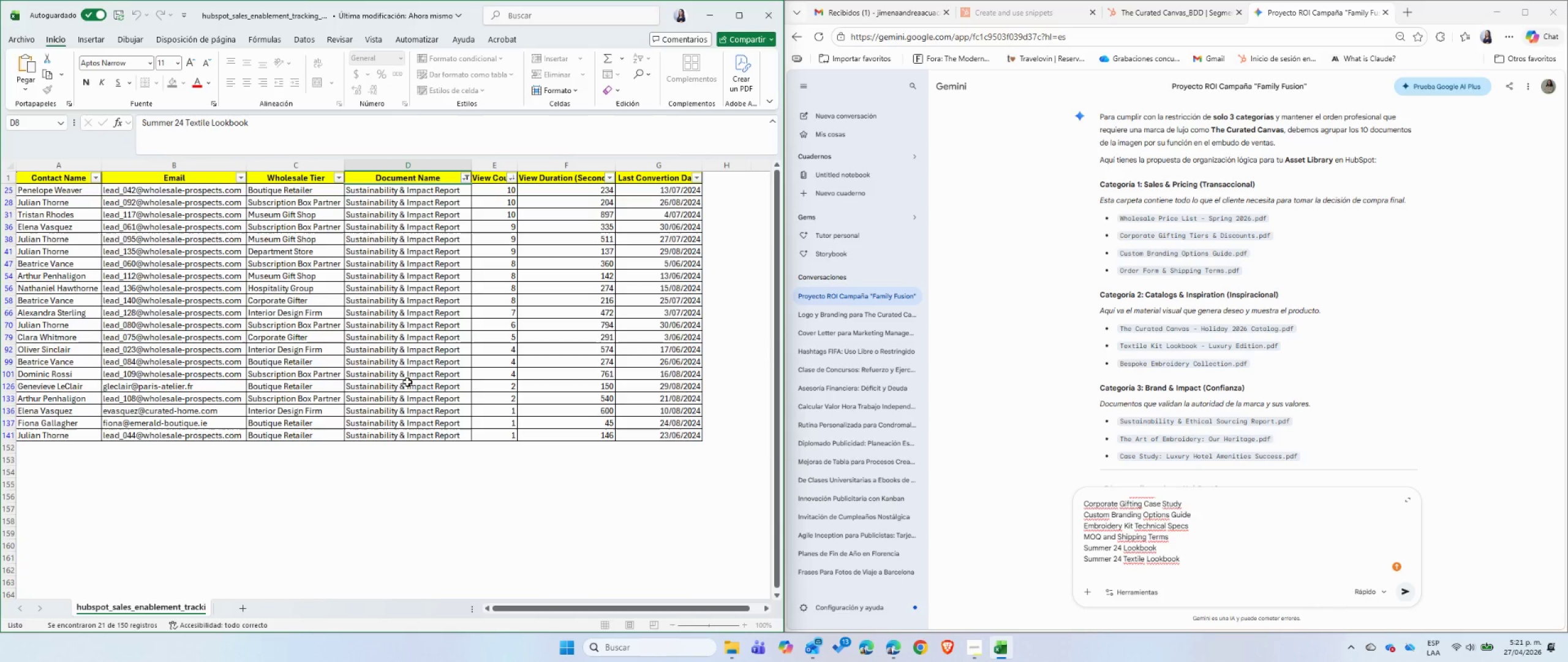 
double_click([412, 301])
 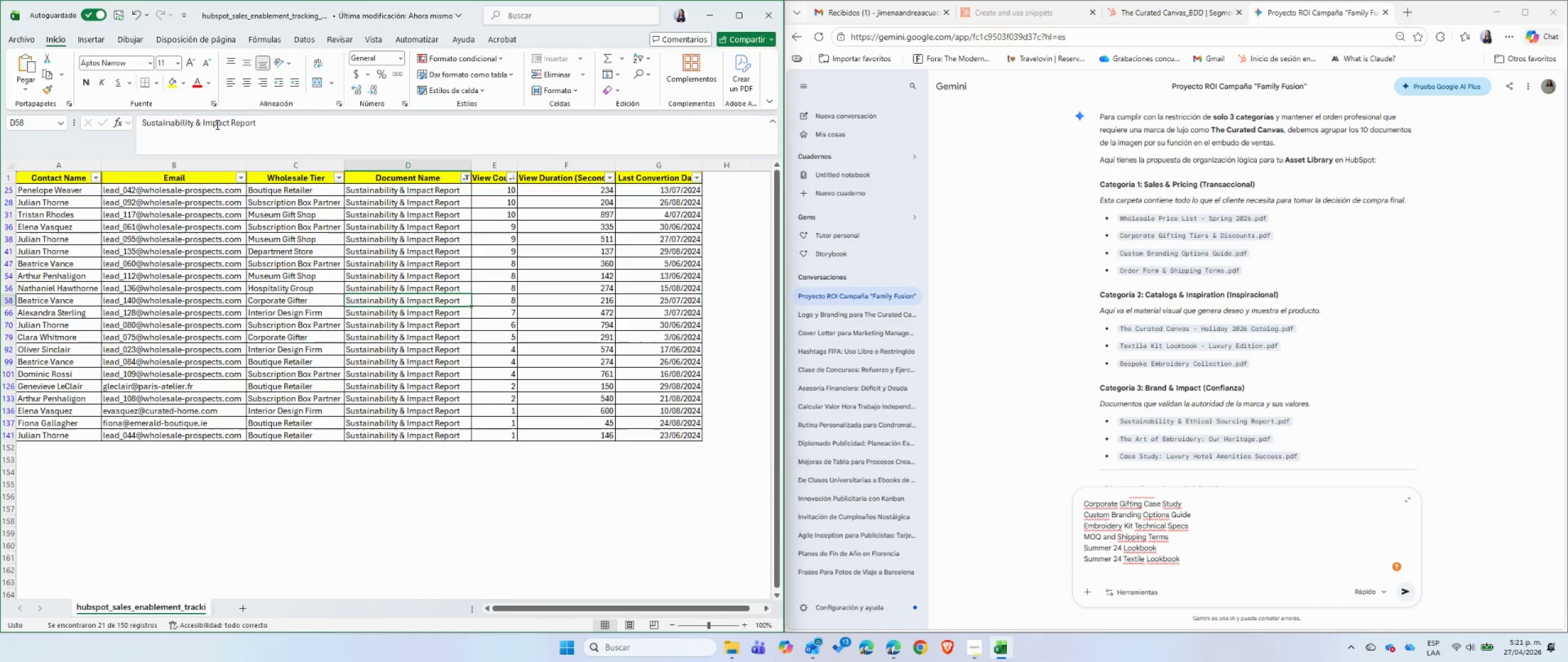 
double_click([216, 124])
 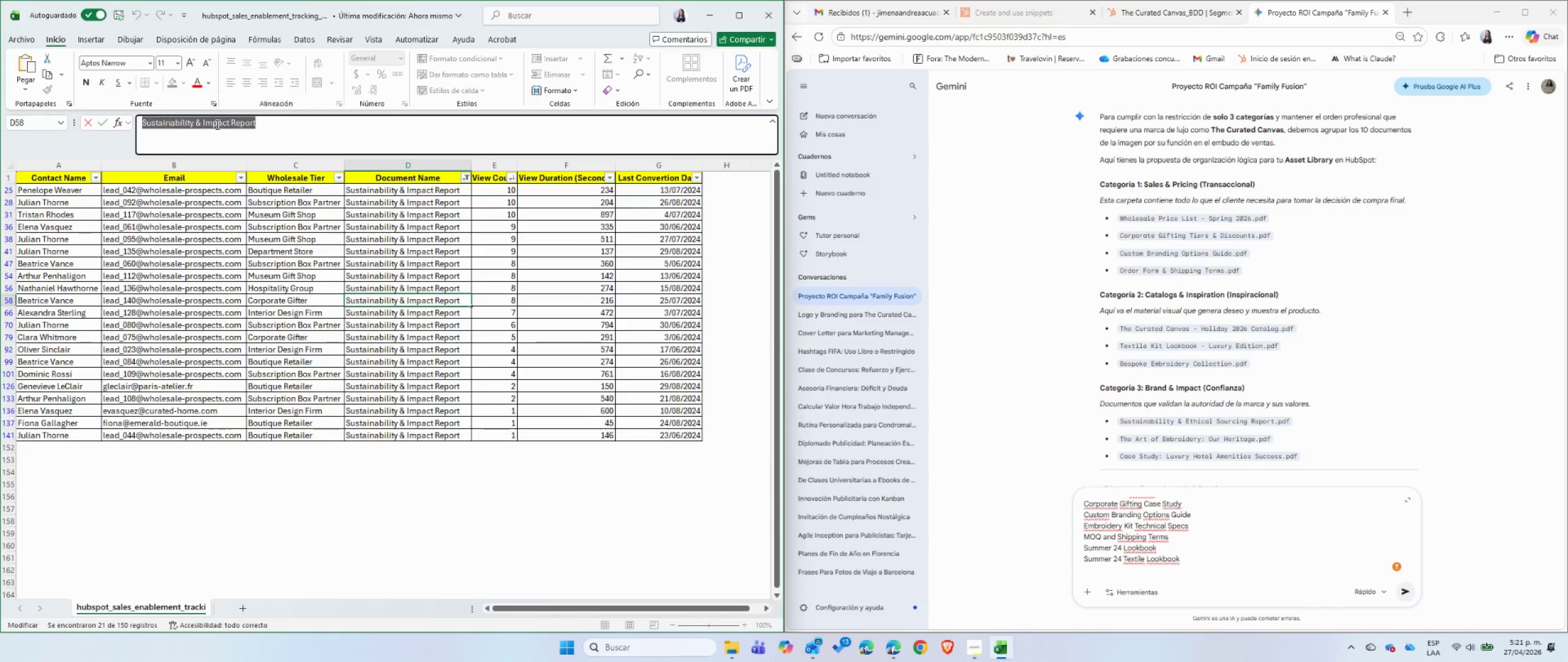 
triple_click([216, 124])
 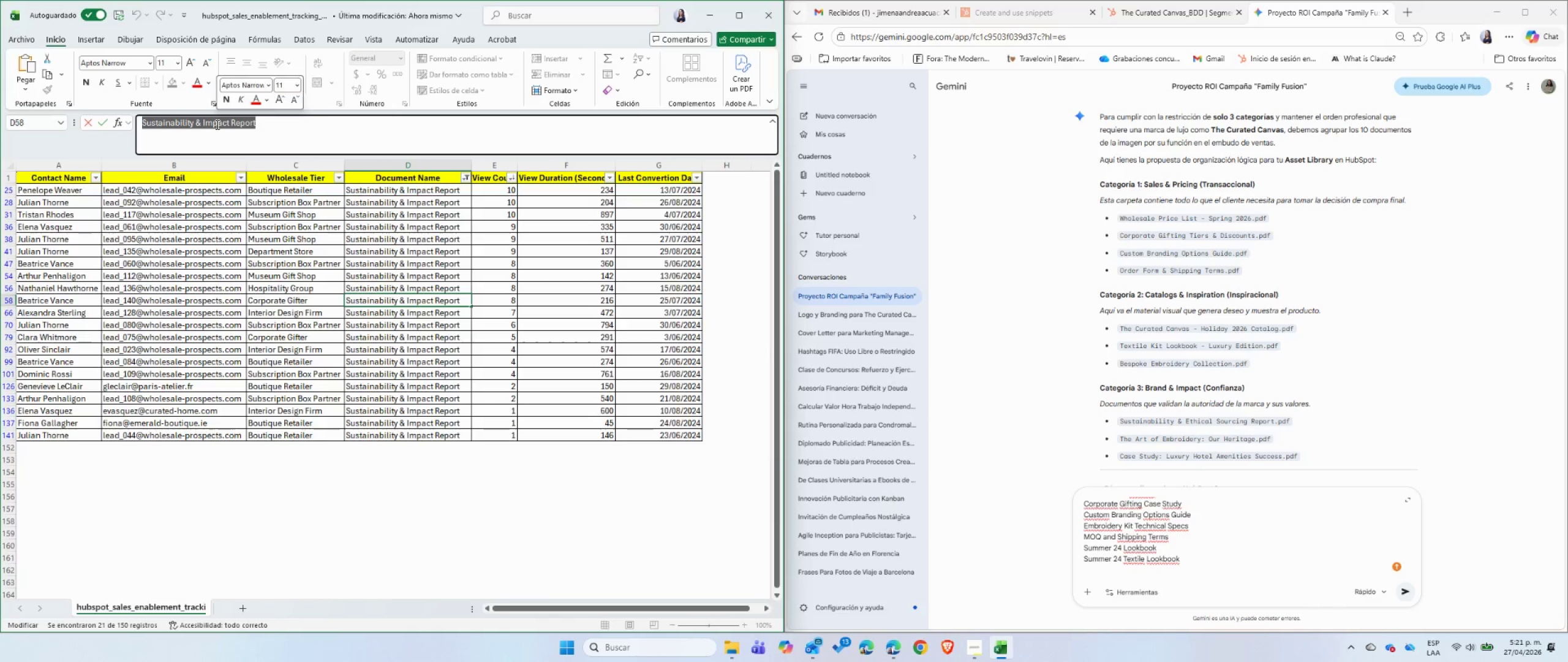 
key(Control+C)
 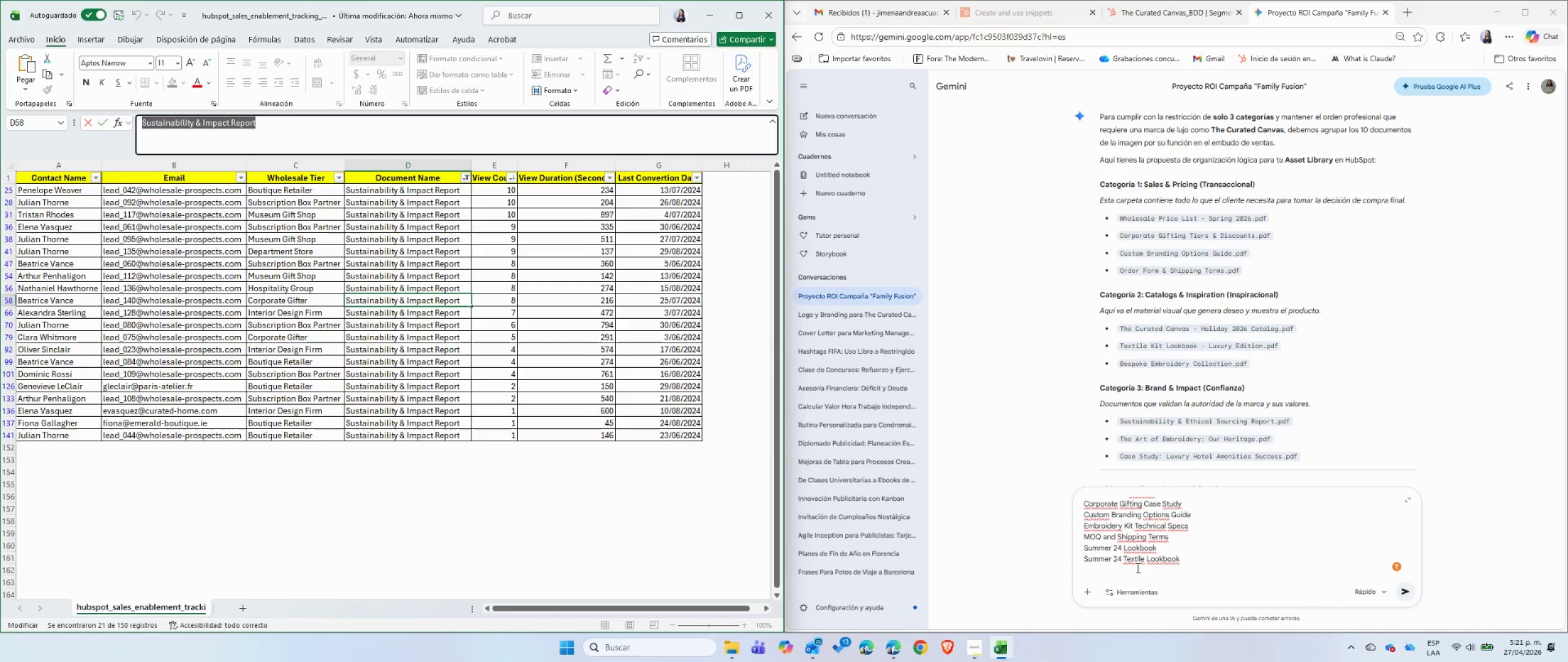 
left_click([1137, 566])
 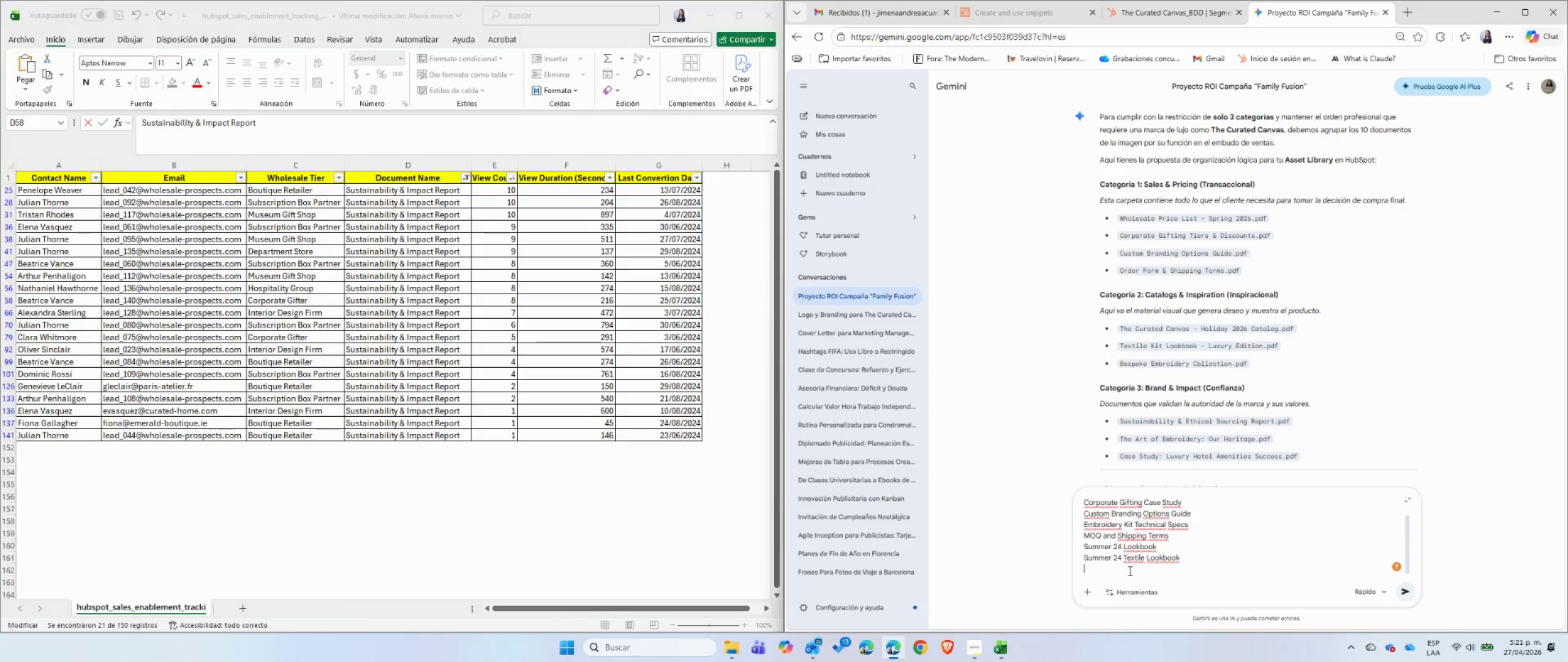 
scroll: coordinate [1137, 568], scroll_direction: down, amount: 2.0
 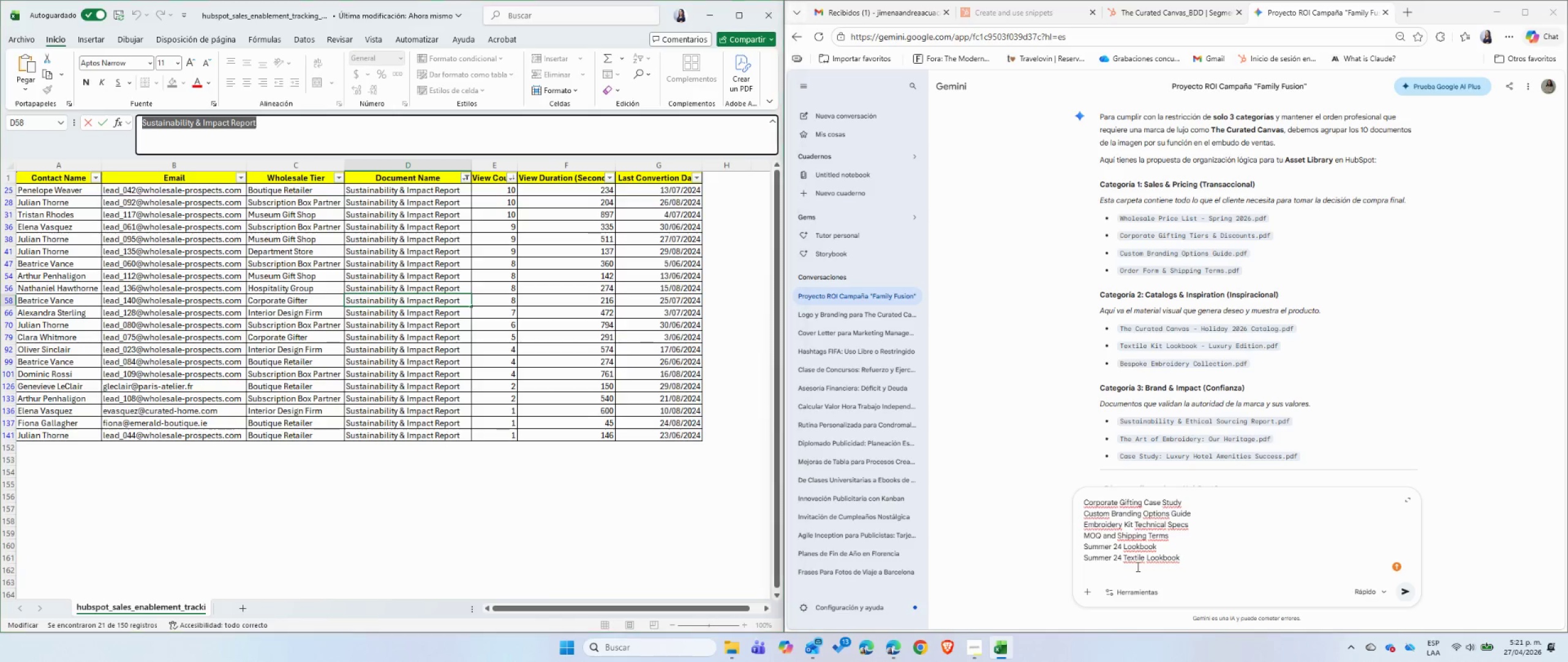 
key(Control+ControlLeft)
 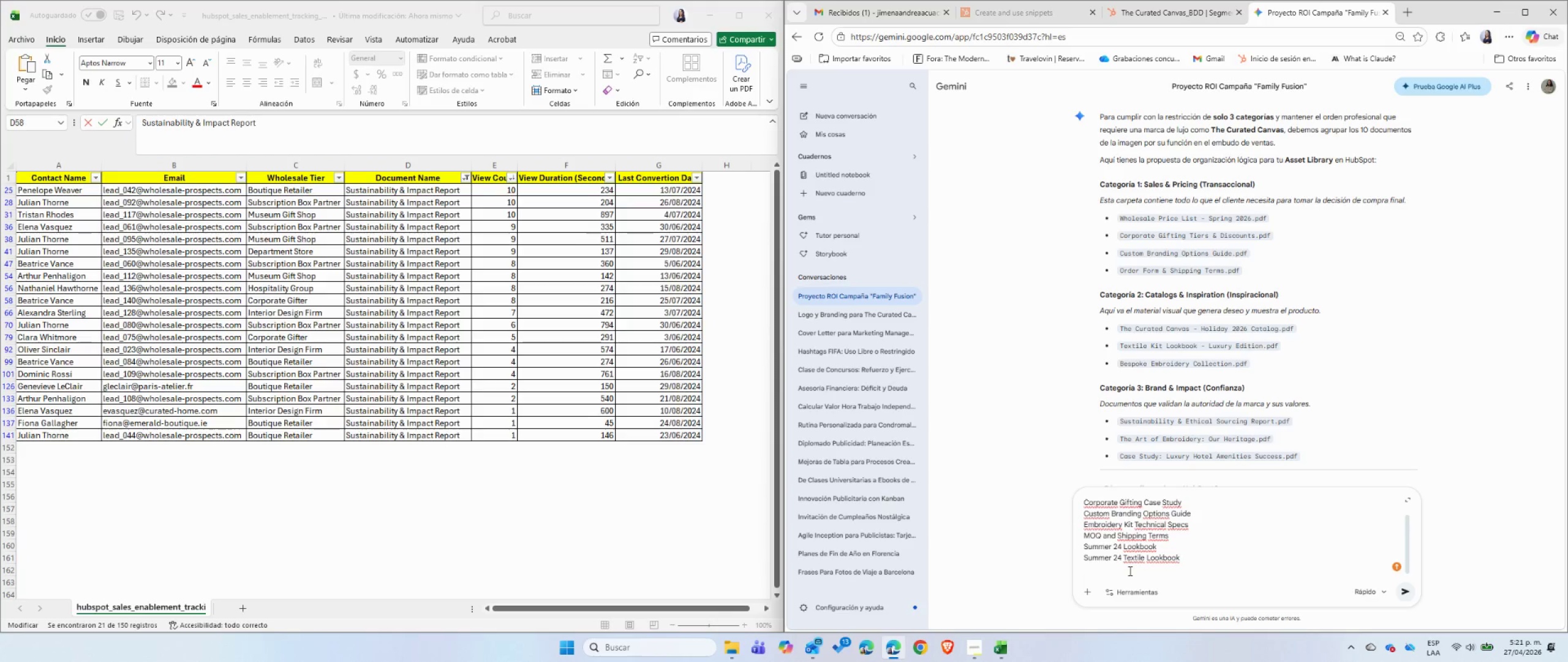 
key(Control+V)
 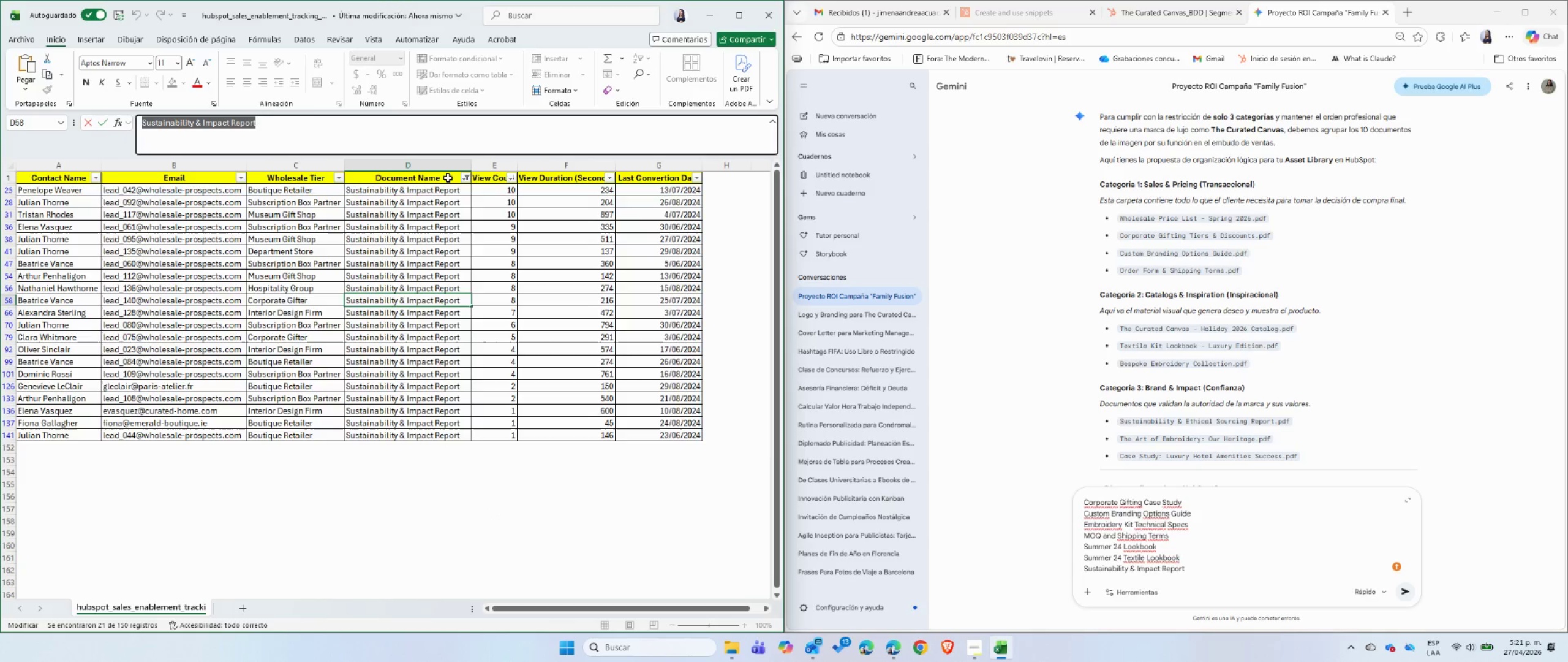 
left_click([461, 178])
 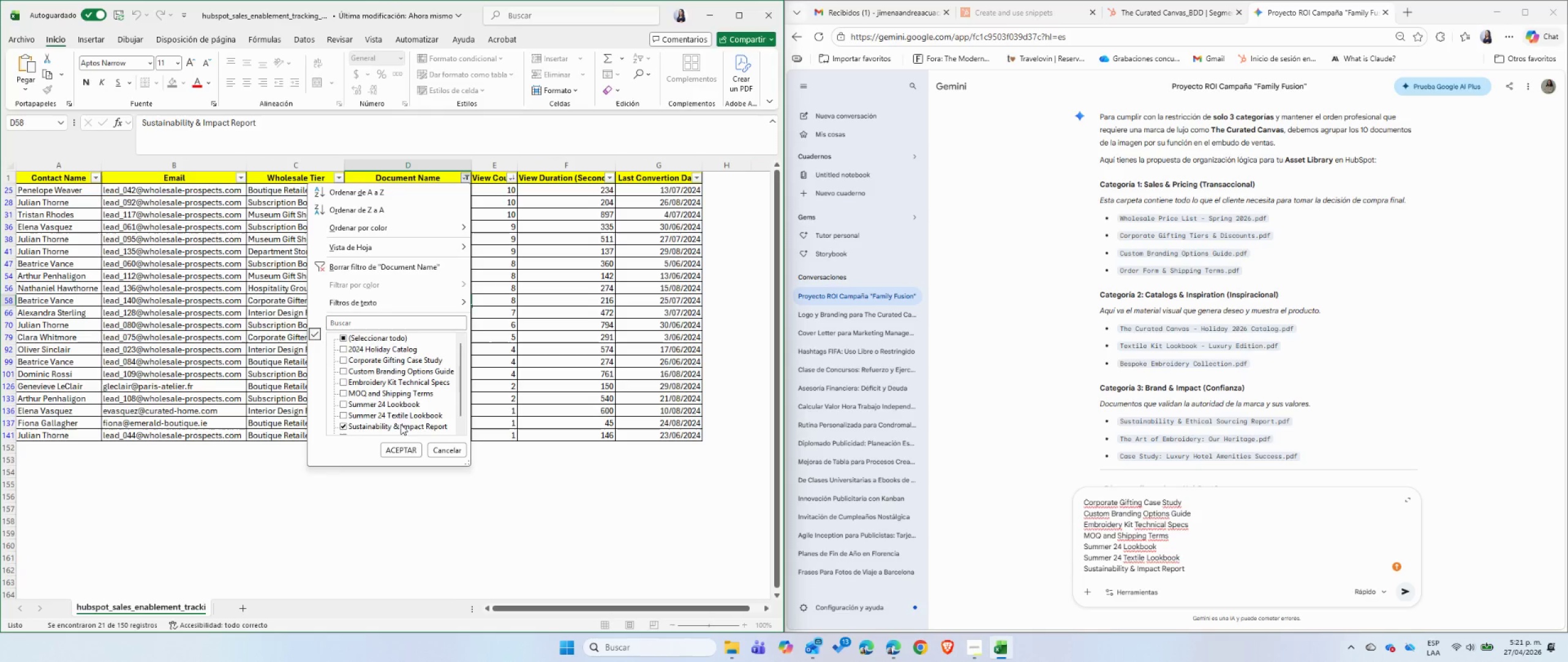 
scroll: coordinate [380, 400], scroll_direction: down, amount: 3.0
 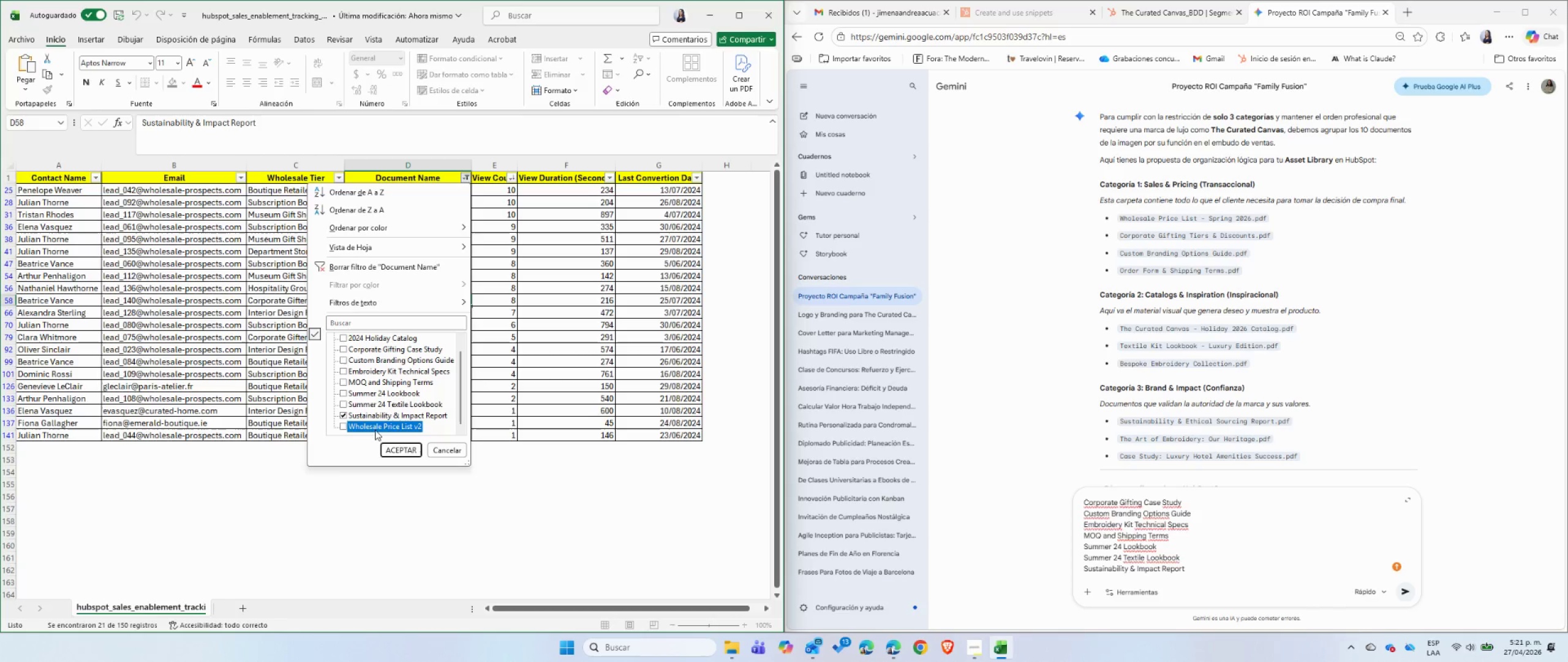 
left_click([375, 430])
 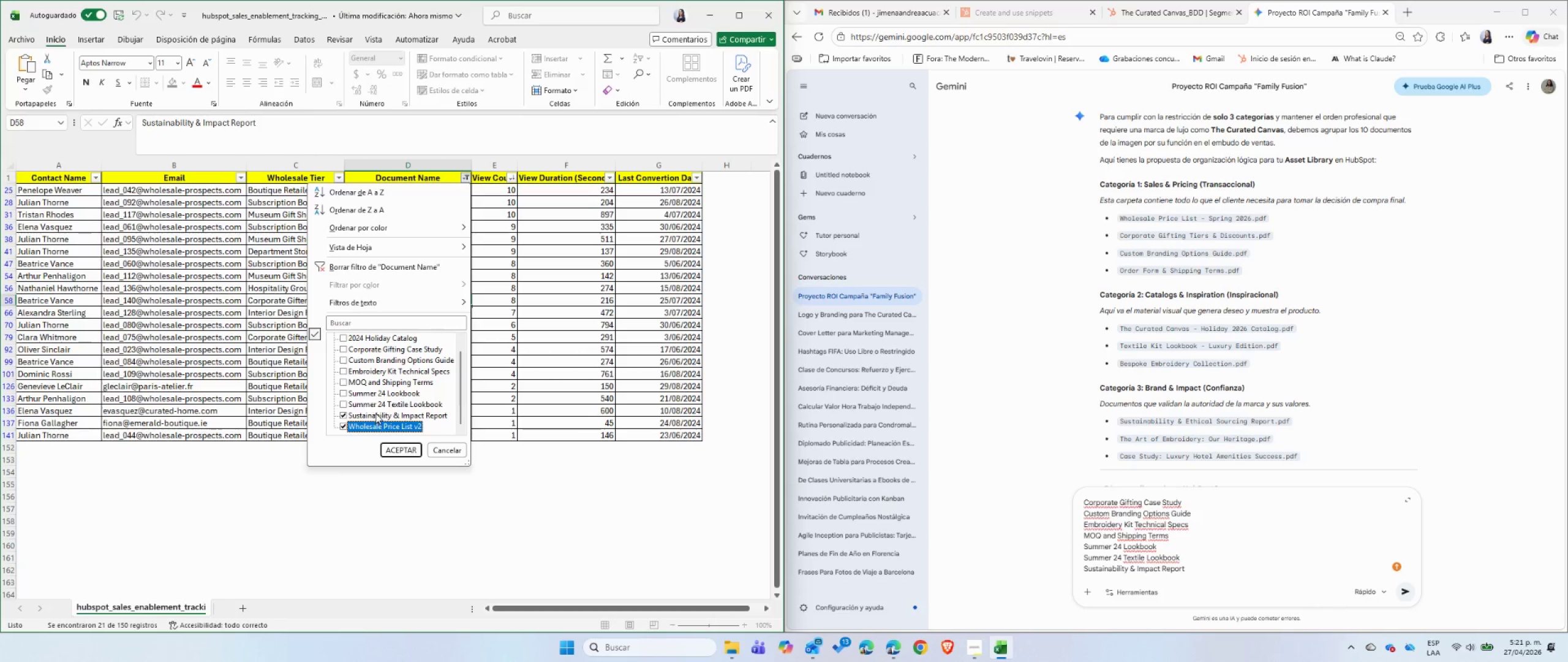 
left_click([375, 413])
 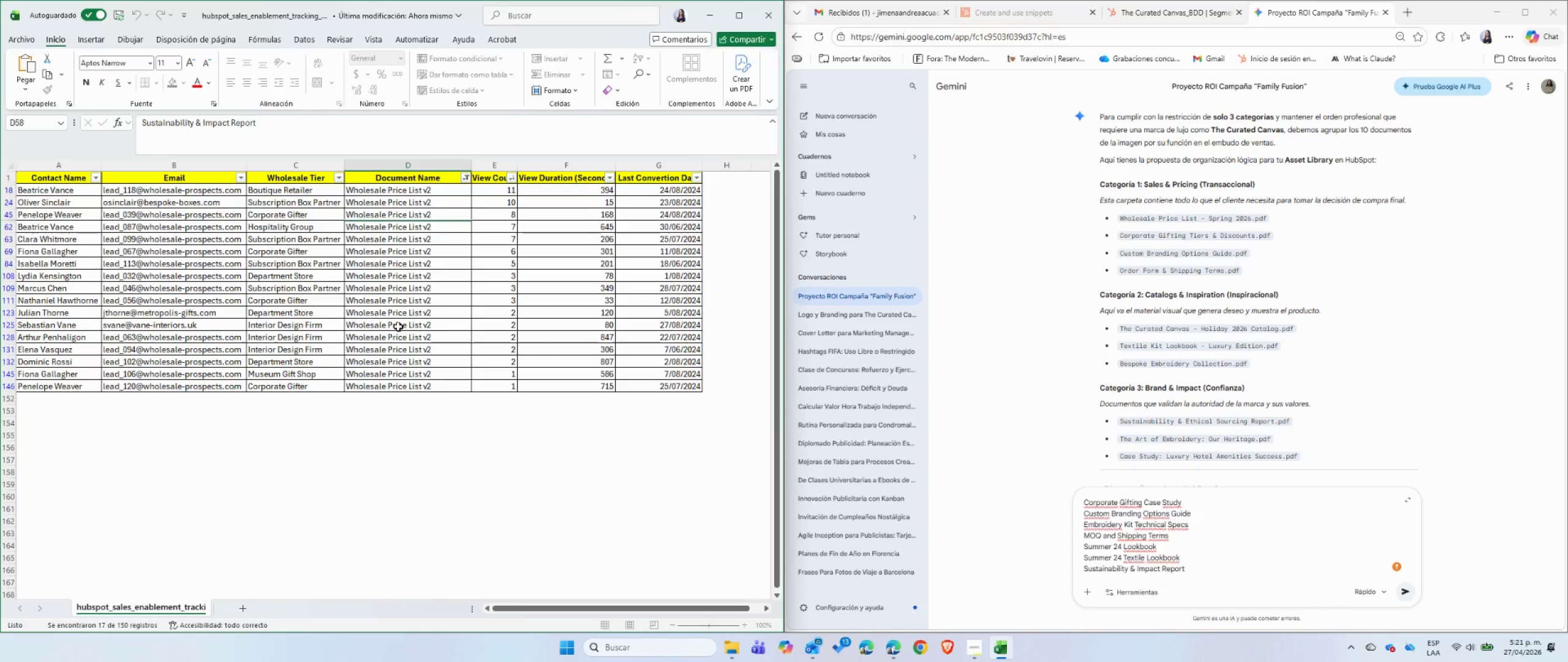 
double_click([391, 275])
 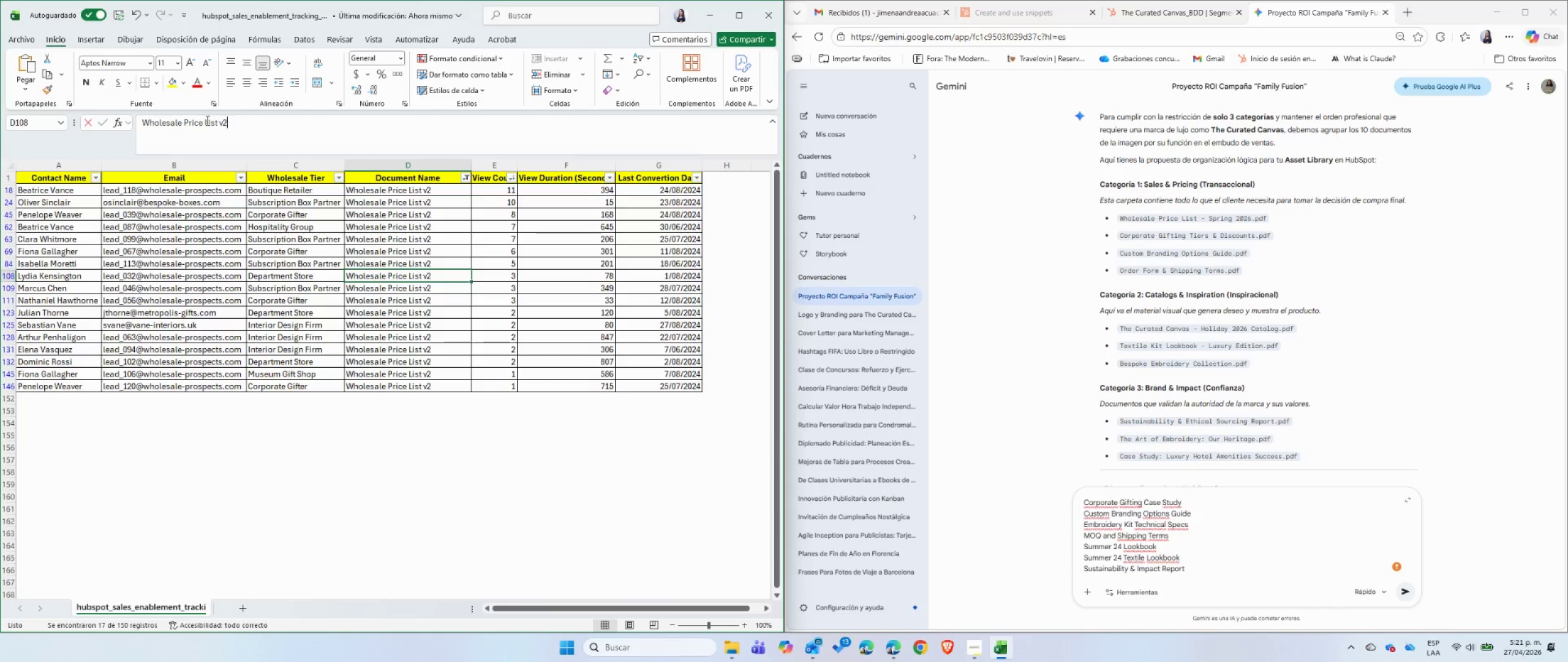 
double_click([206, 120])
 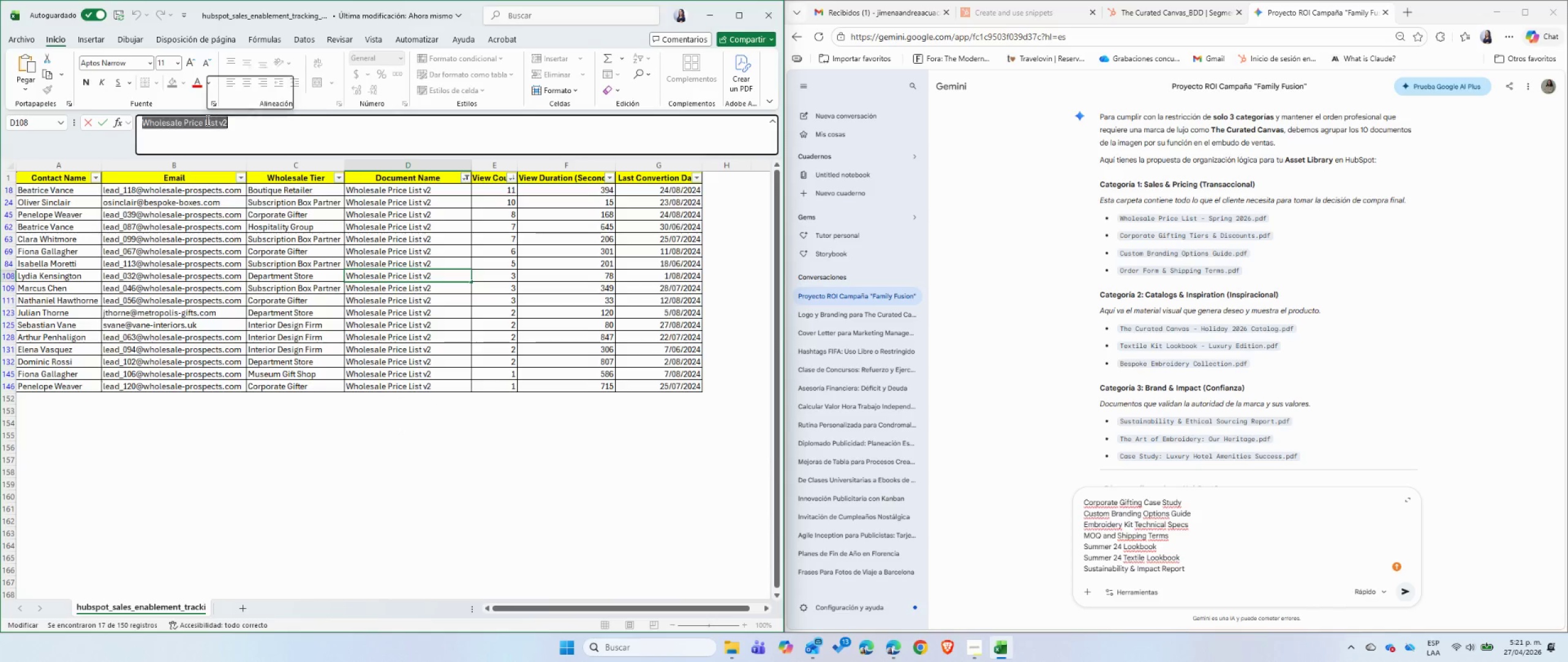 
triple_click([206, 120])
 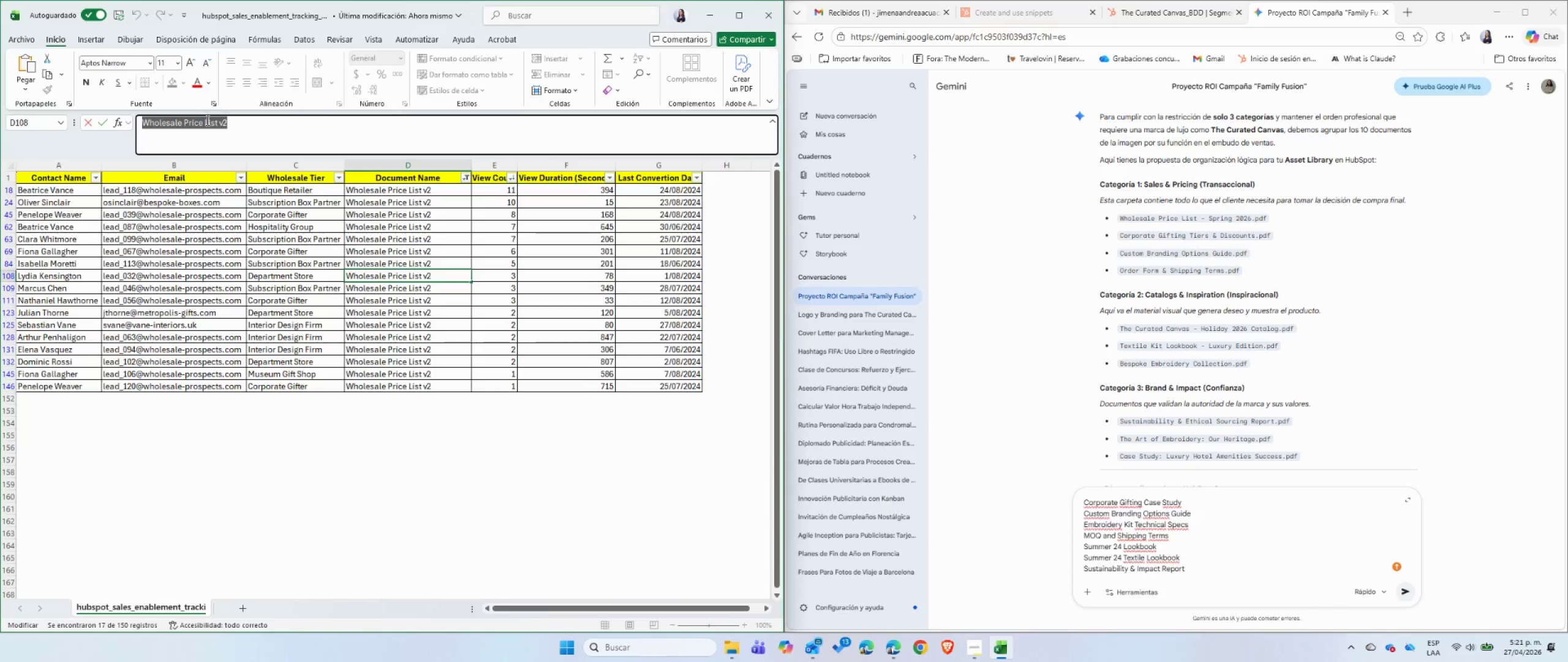 
key(Control+C)
 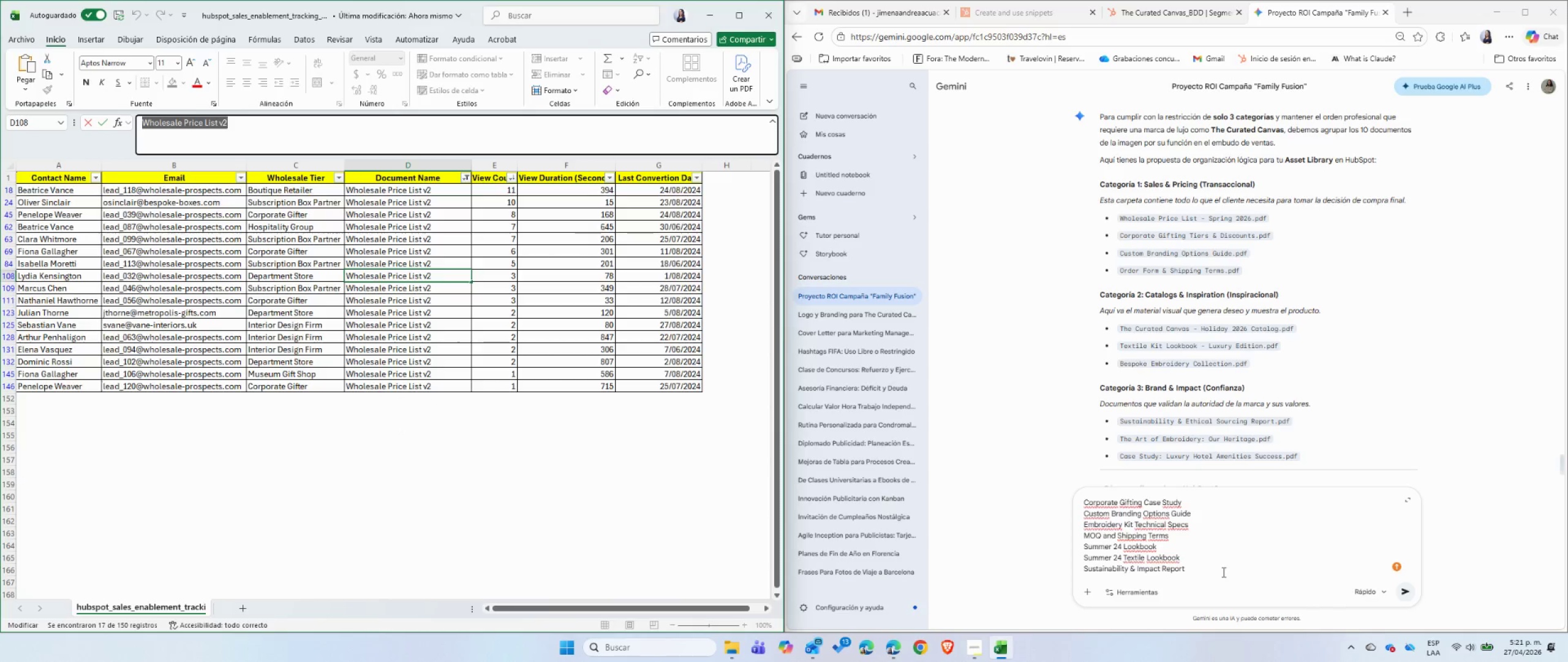 
left_click([1223, 572])
 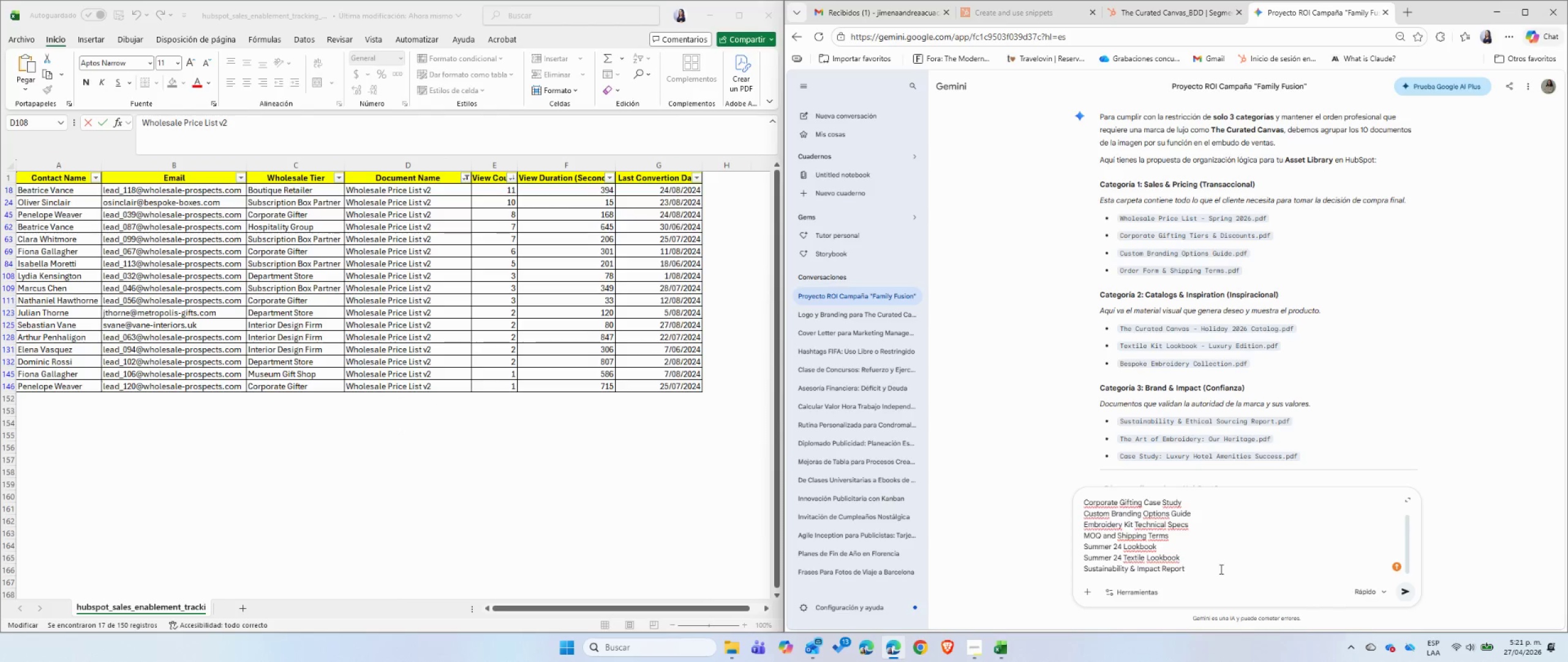 
key(Shift+Enter)
 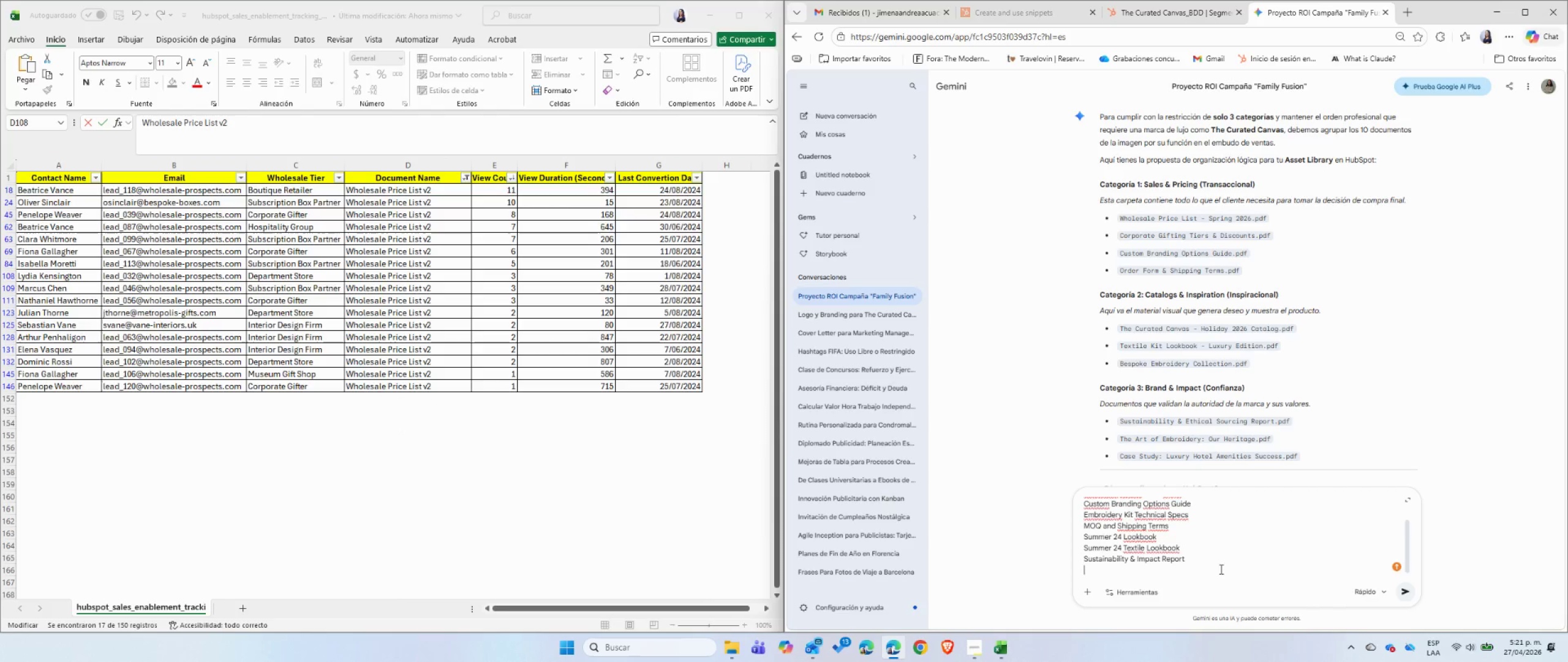 
key(Control+ControlLeft)
 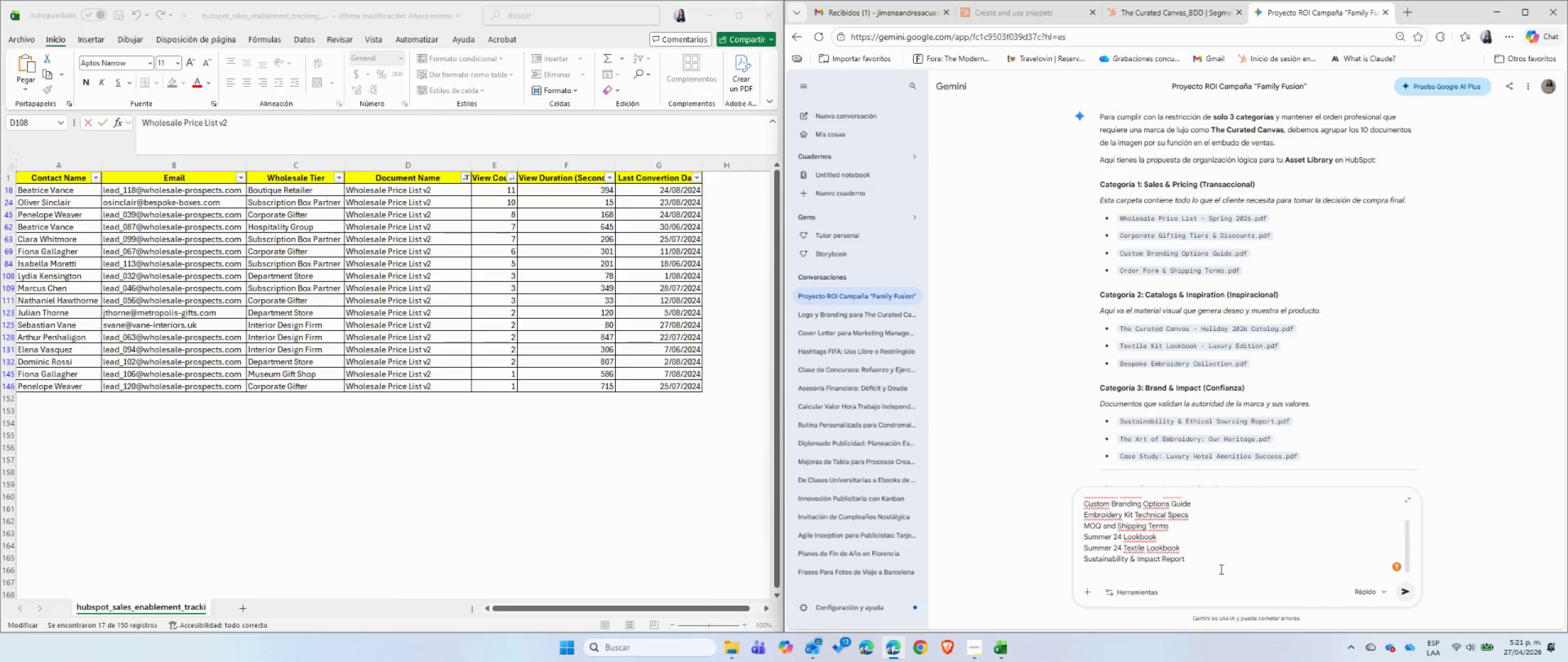 
key(Control+V)
 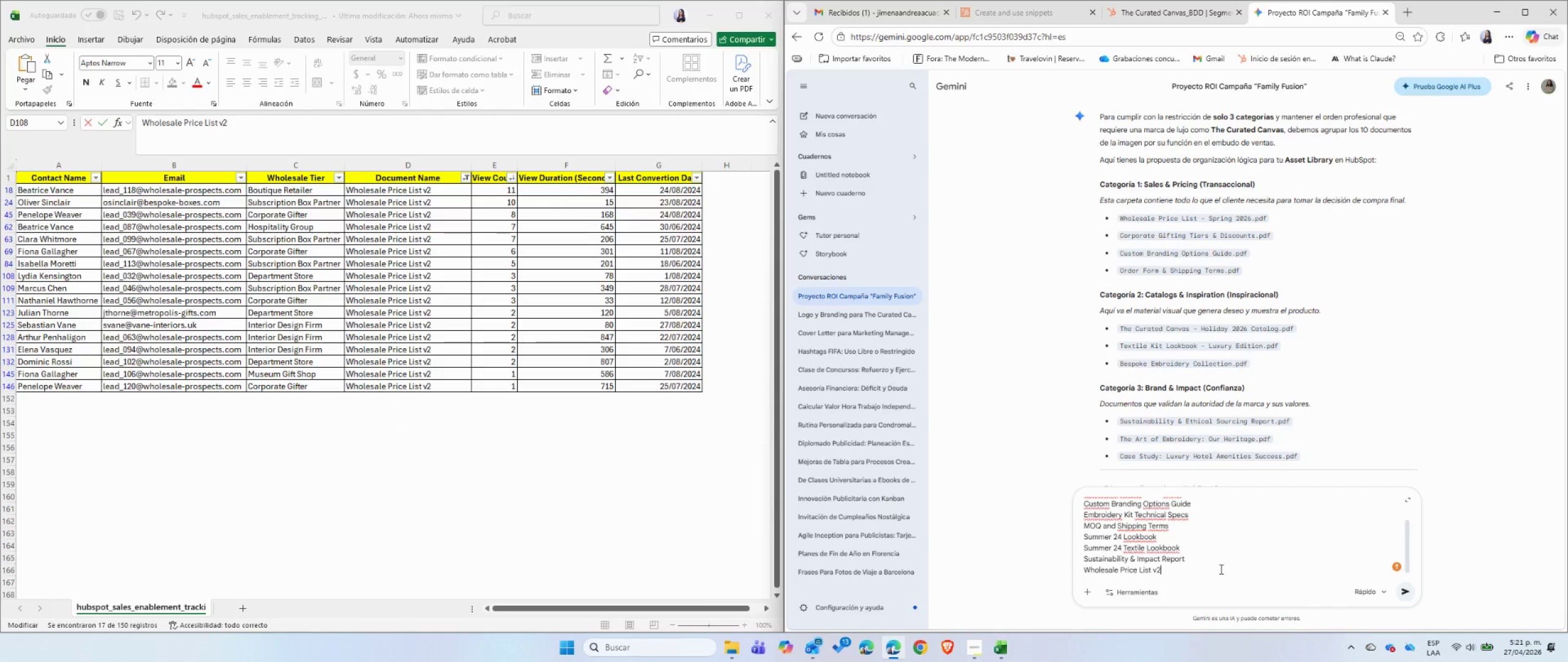 
key(Enter)
 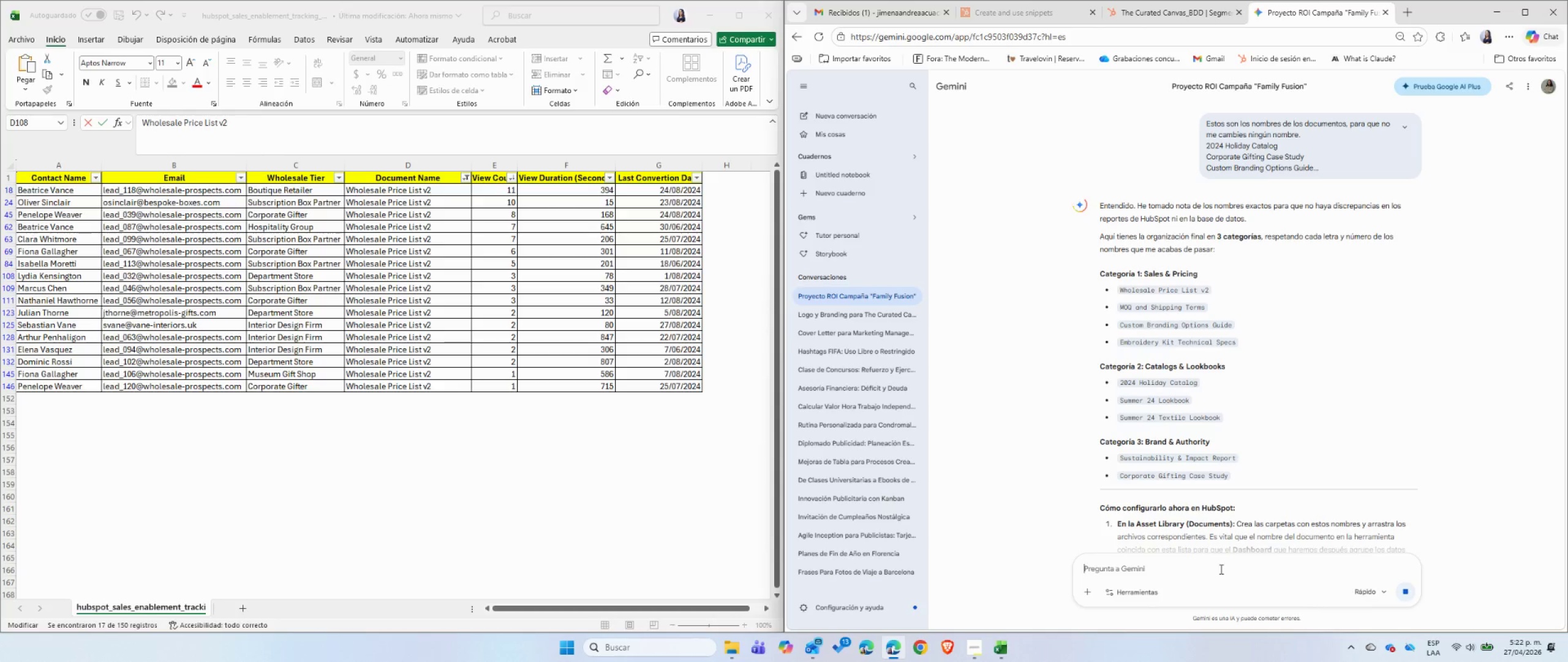 
wait(13.14)
 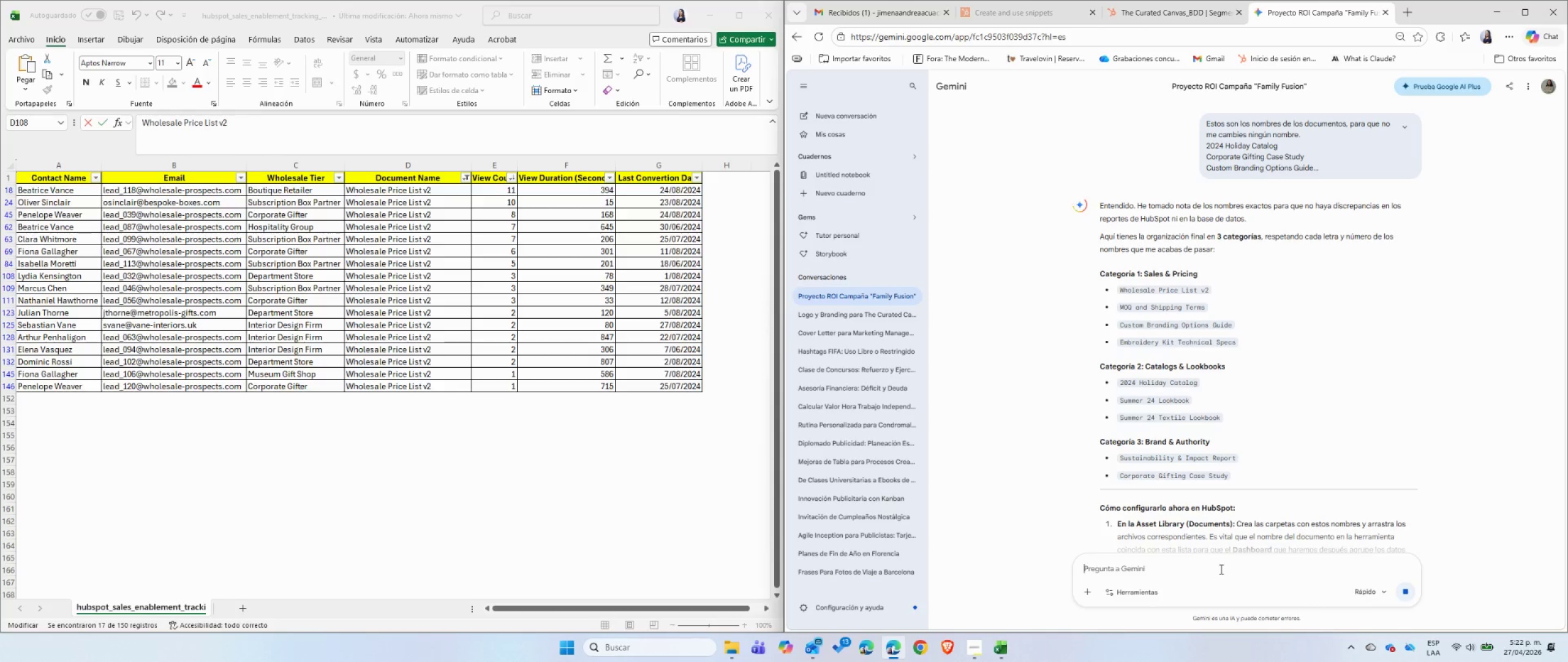 
scroll: coordinate [1264, 503], scroll_direction: down, amount: 4.0
 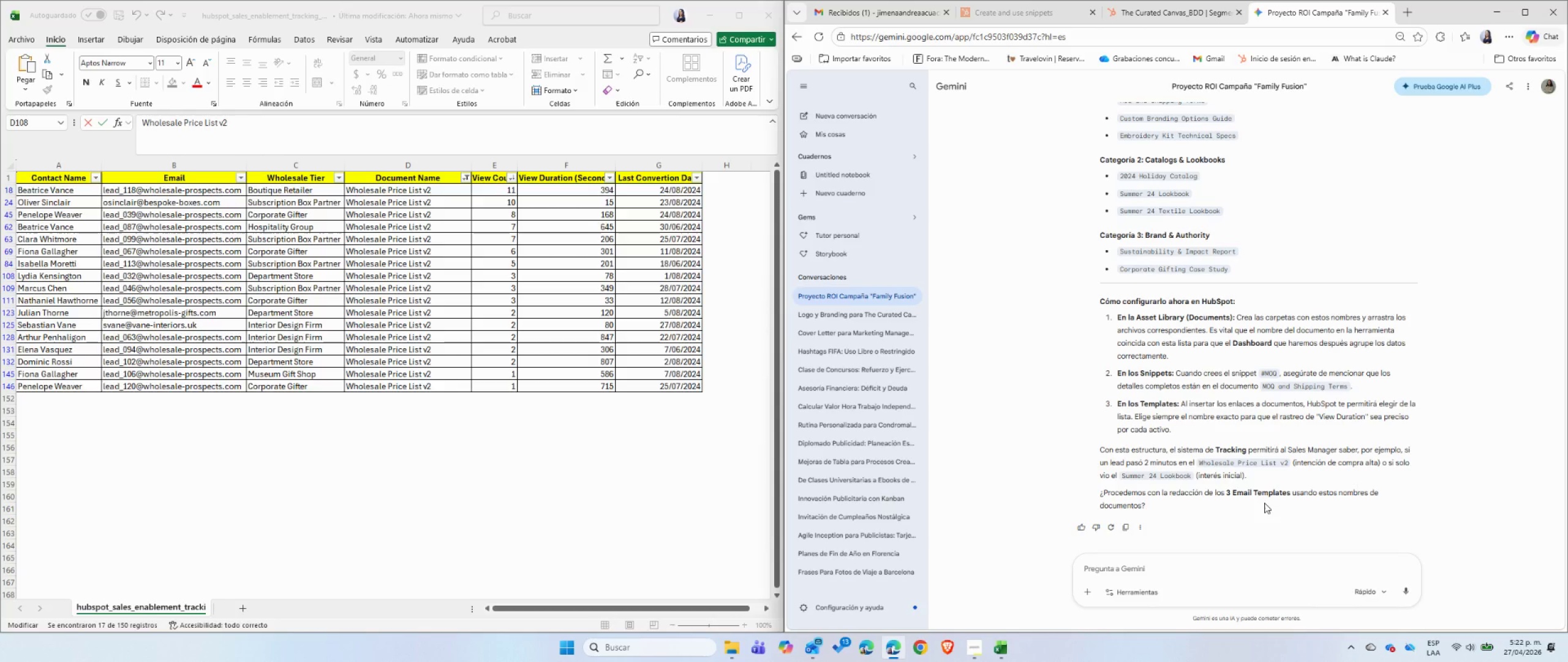 
wait(15.29)
 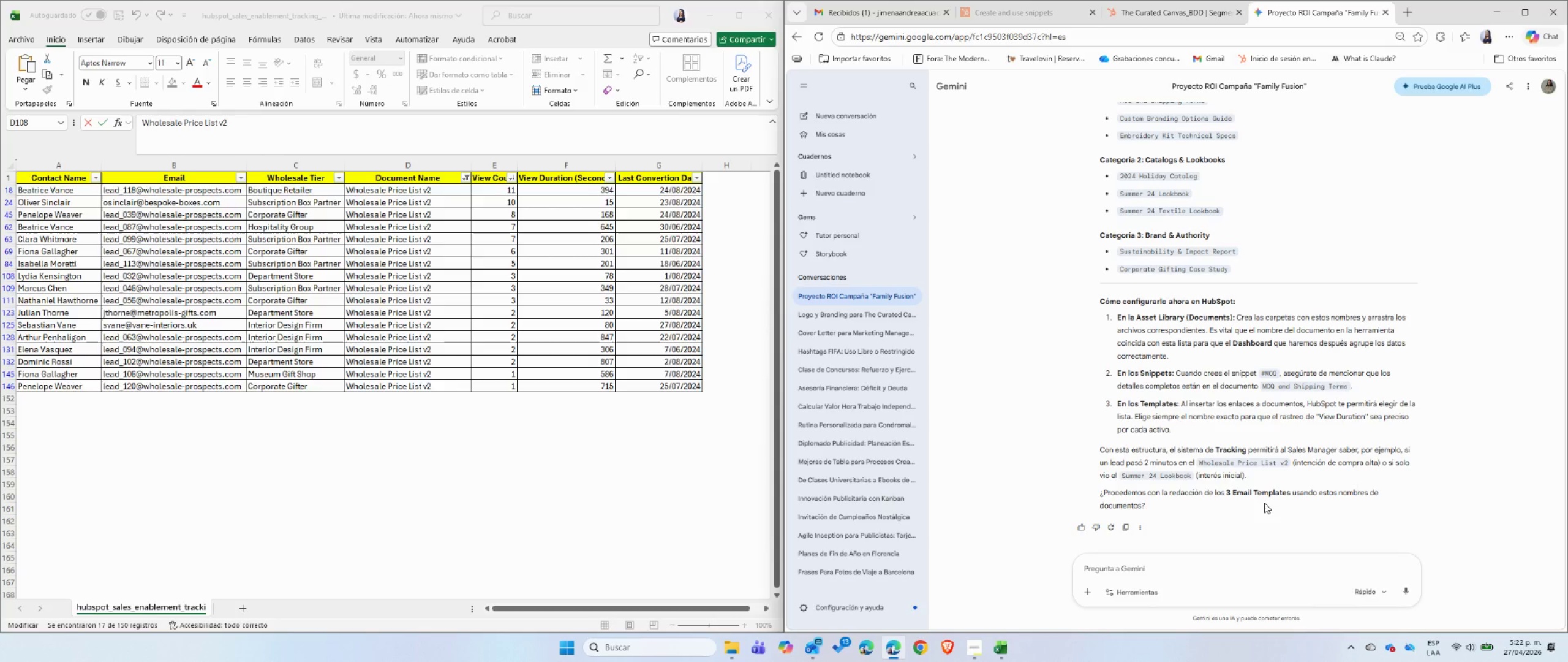 
scroll: coordinate [1264, 503], scroll_direction: up, amount: 2.0
 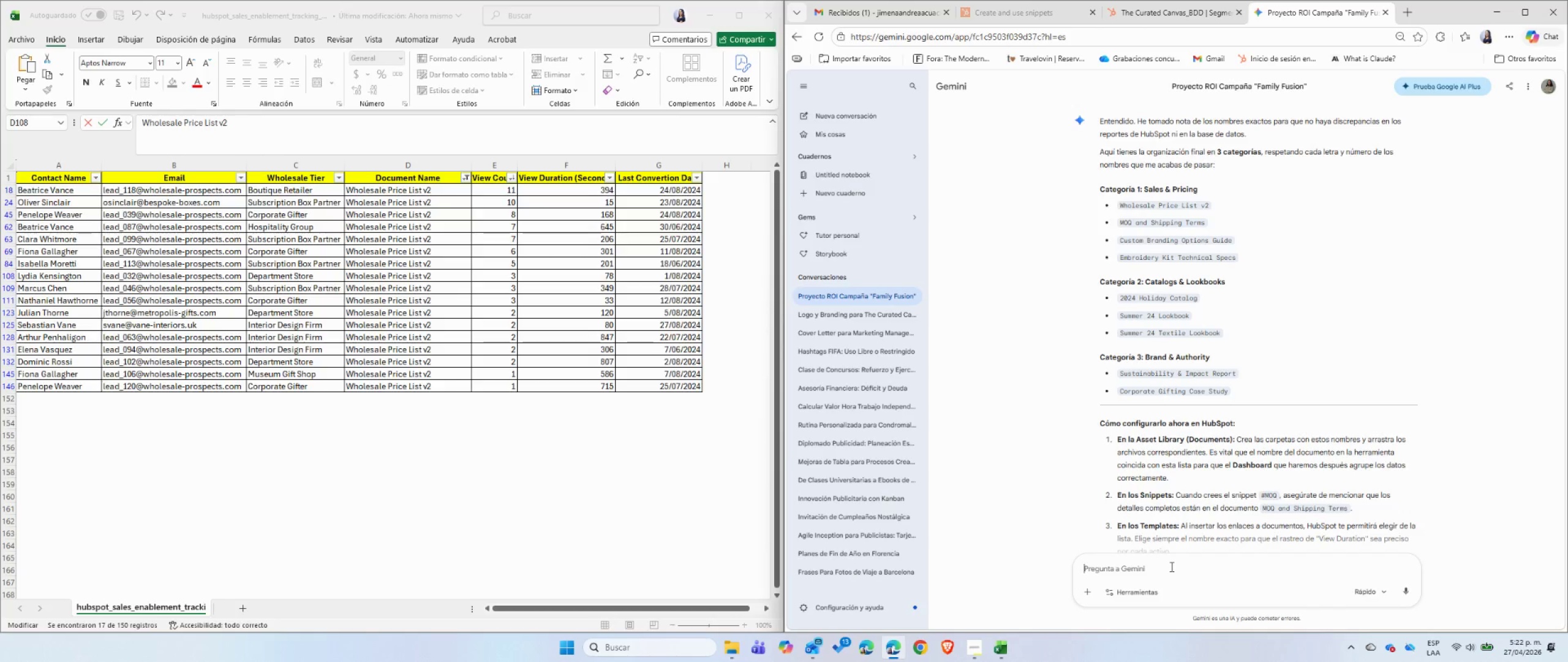 
wait(7.46)
 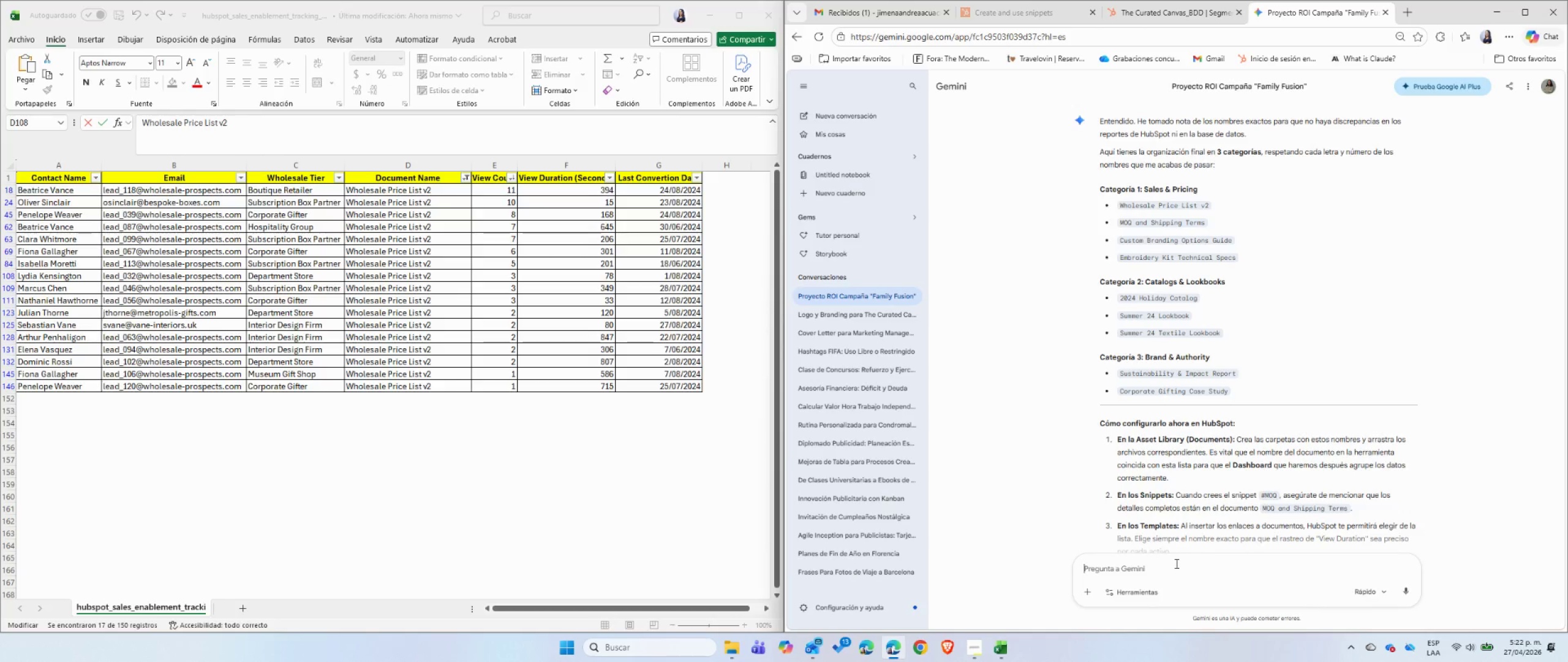 
left_click([1170, 566])
 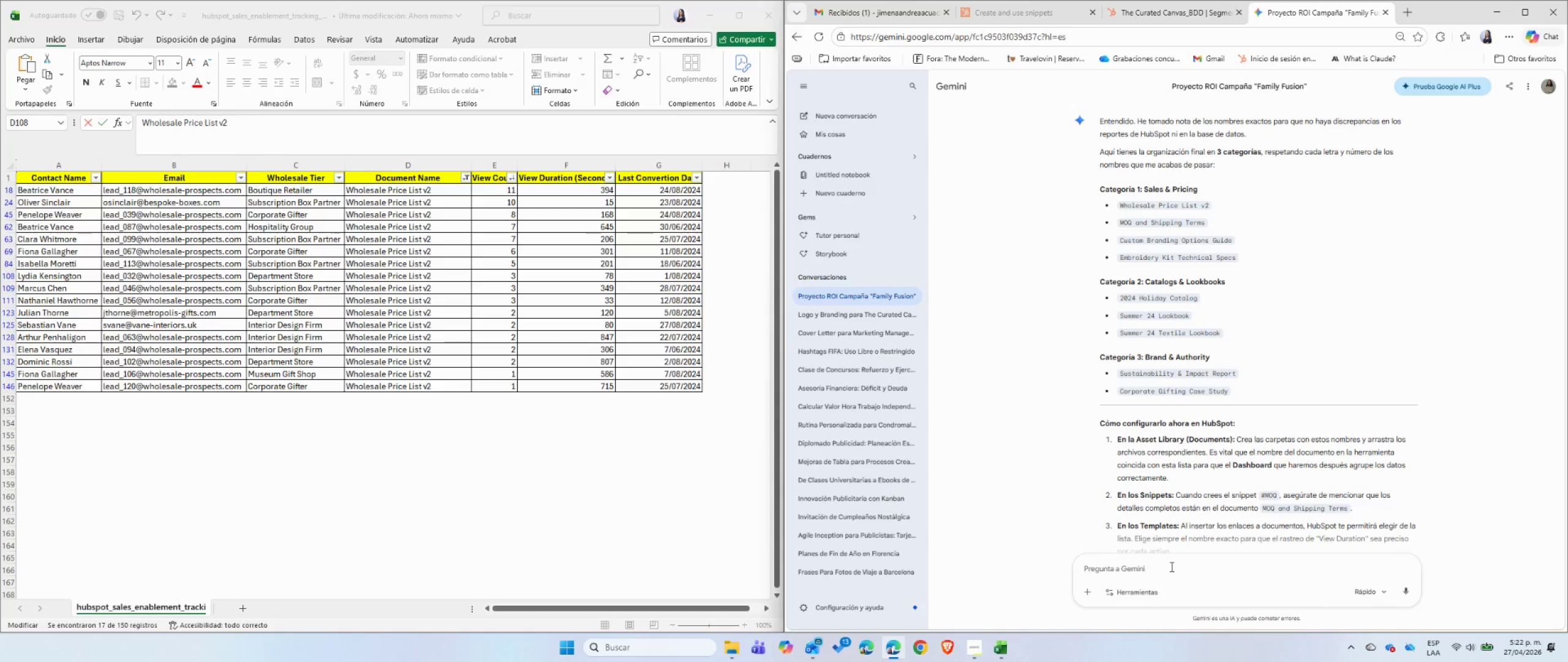 
left_click([434, 202])
 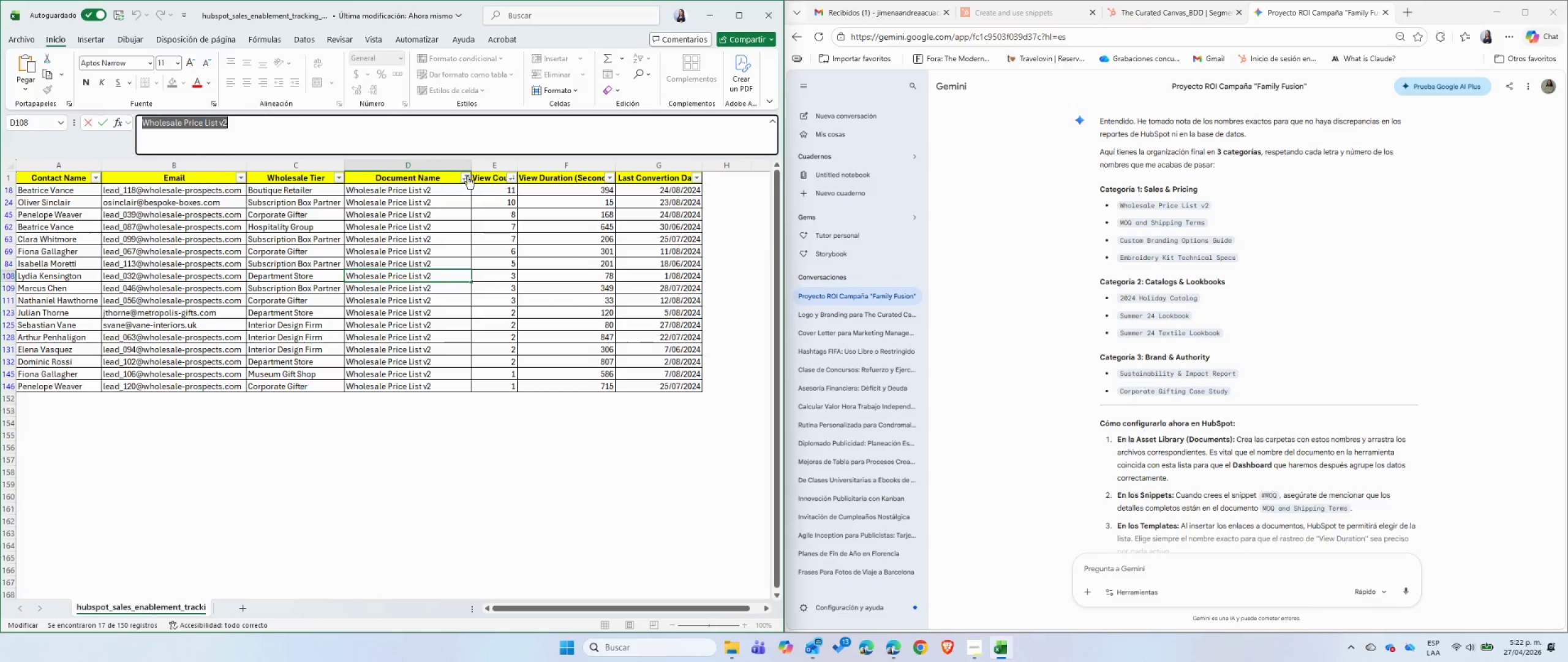 
left_click([467, 176])
 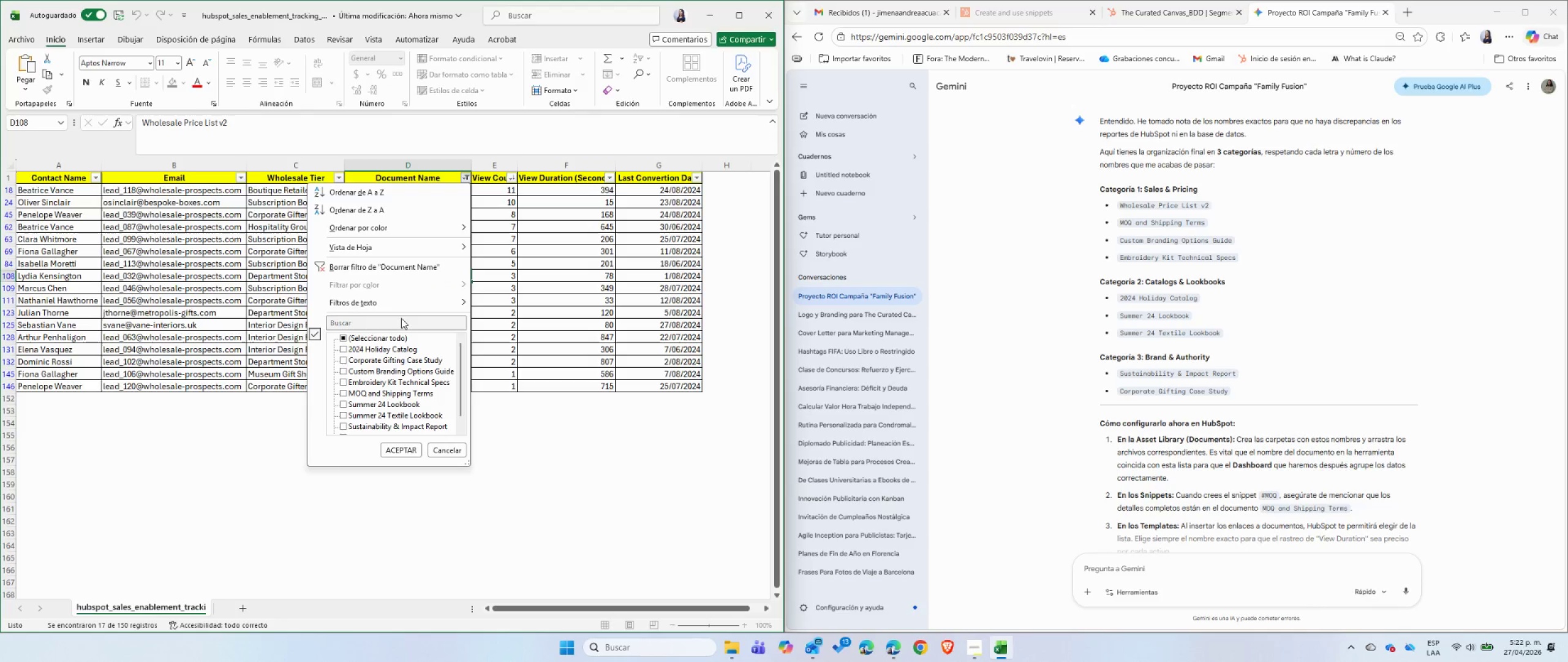 
left_click([384, 333])
 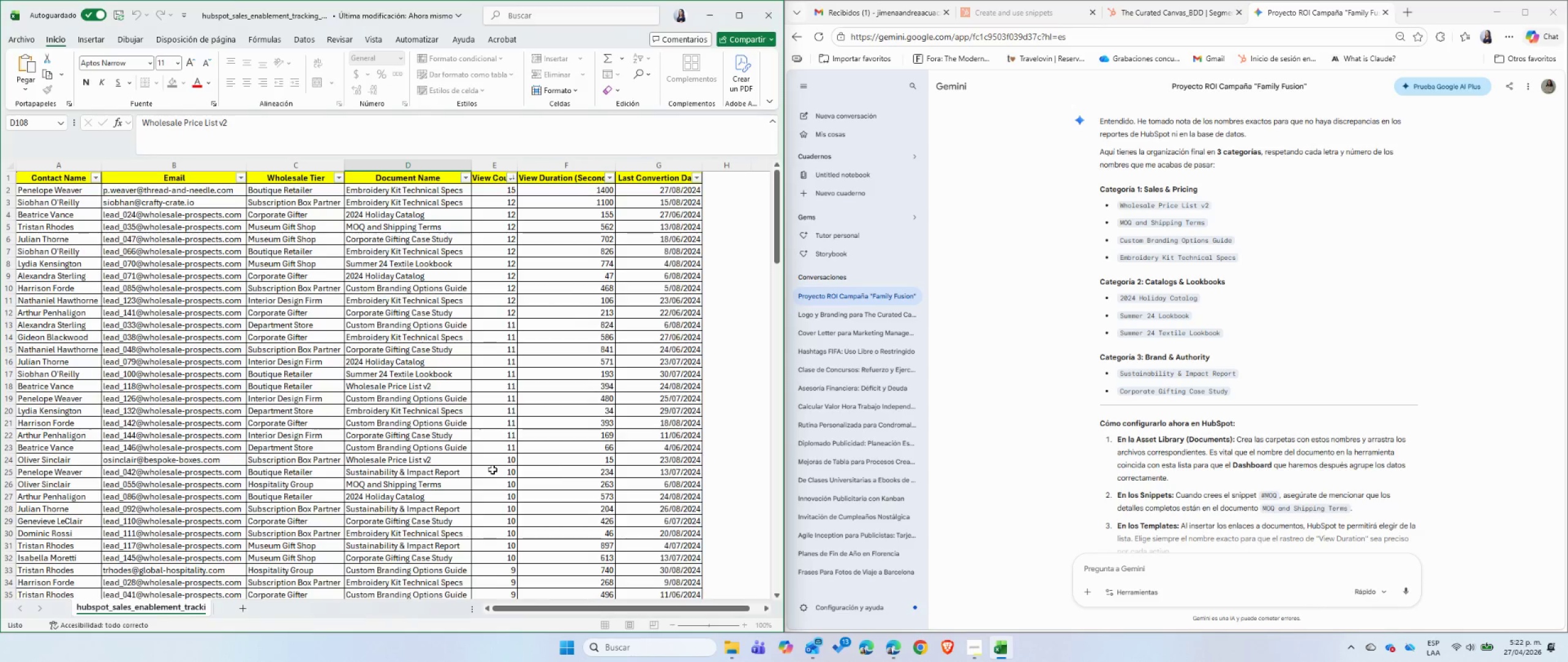 
double_click([598, 443])
 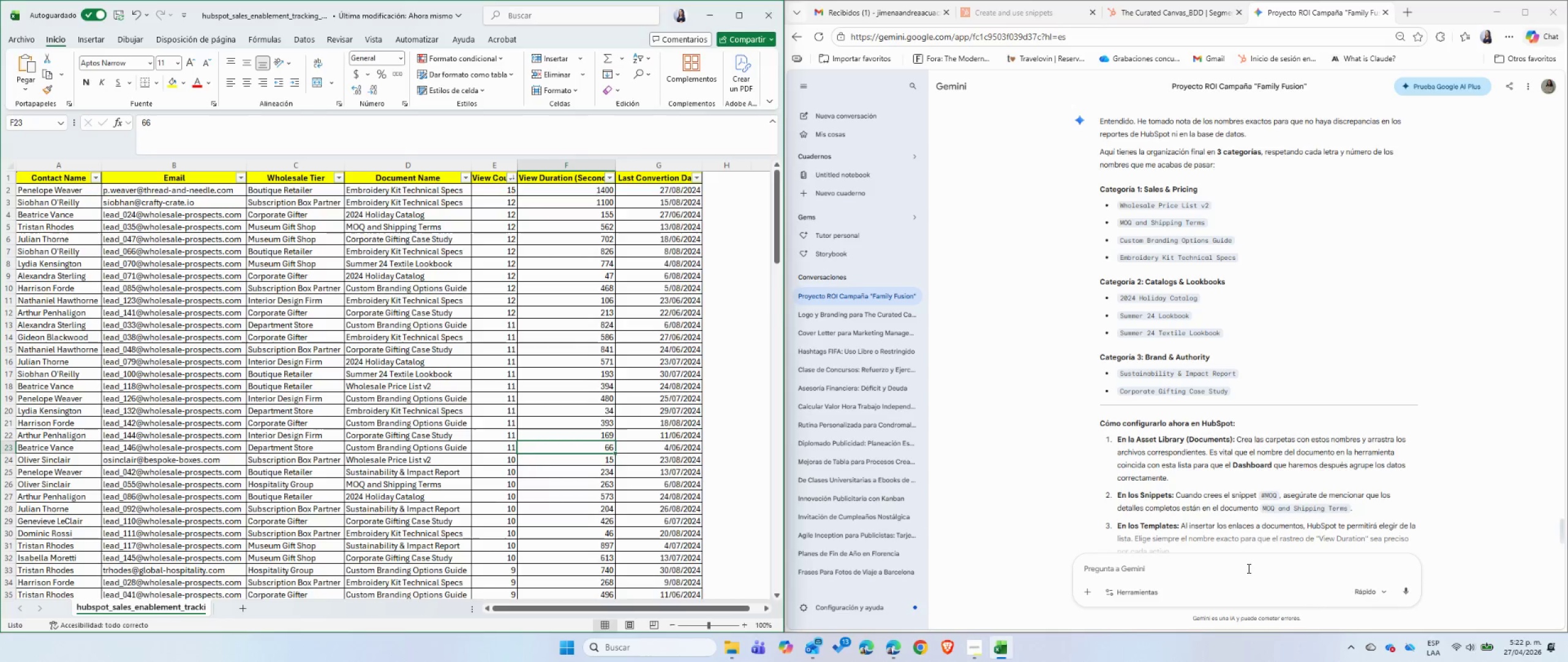 
left_click([1241, 568])
 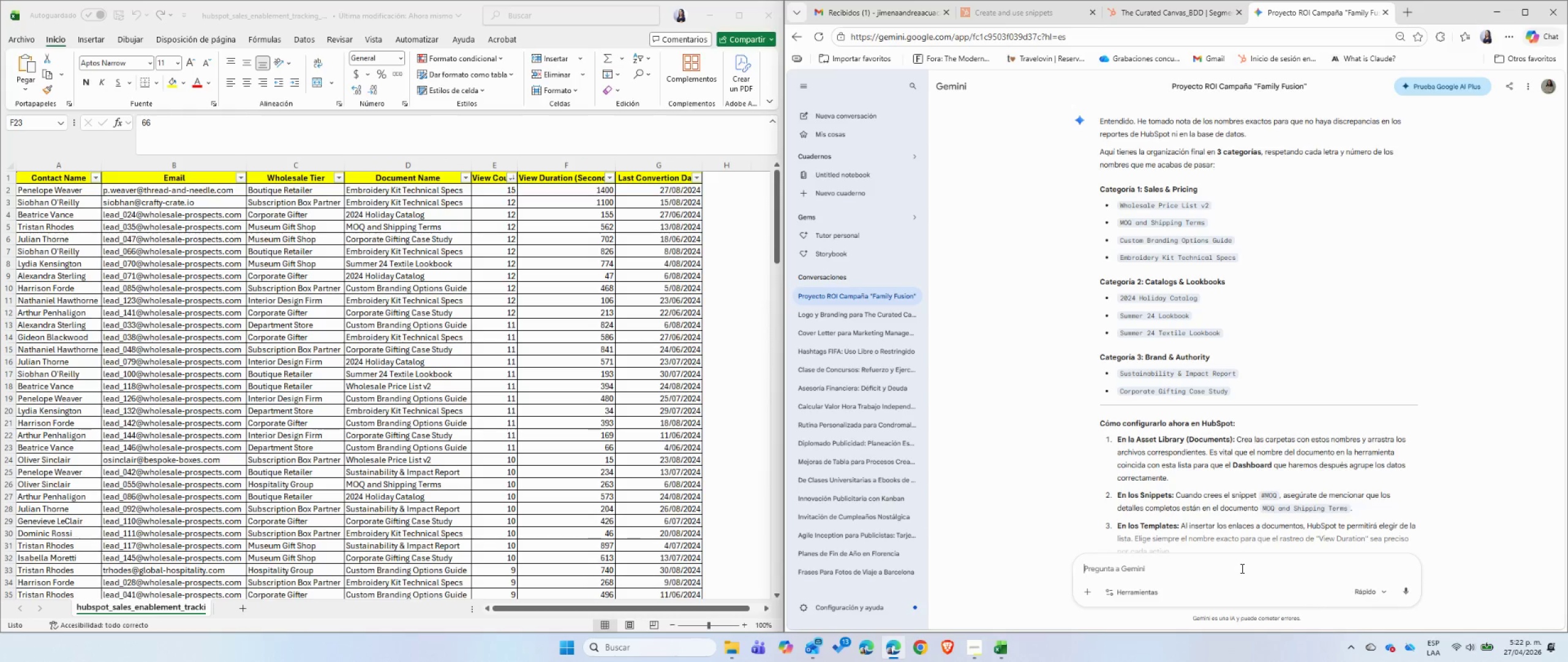 
type(Crea la portada para el primer PDF e la categor;ia 1)
 